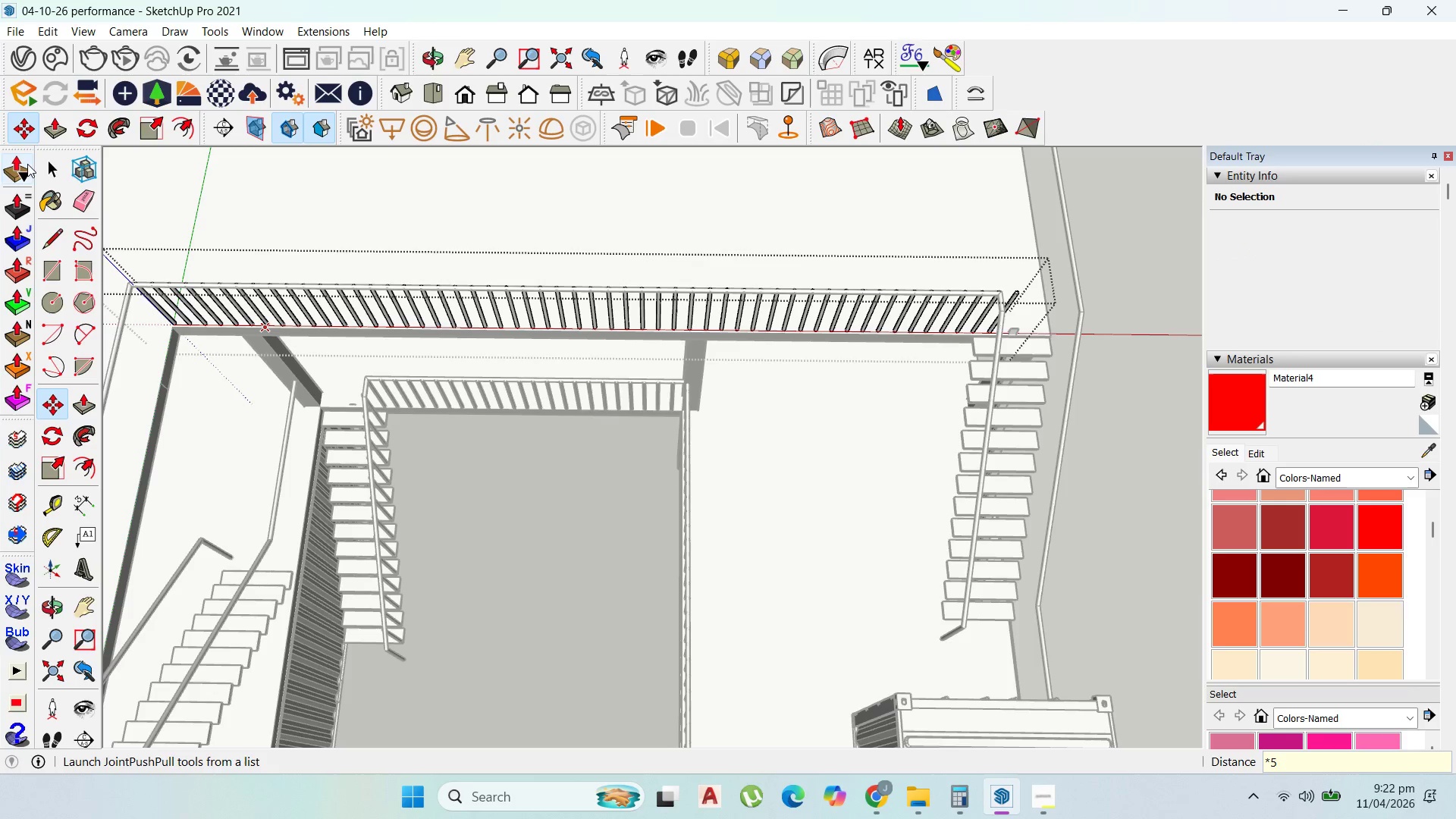 
left_click([43, 169])
 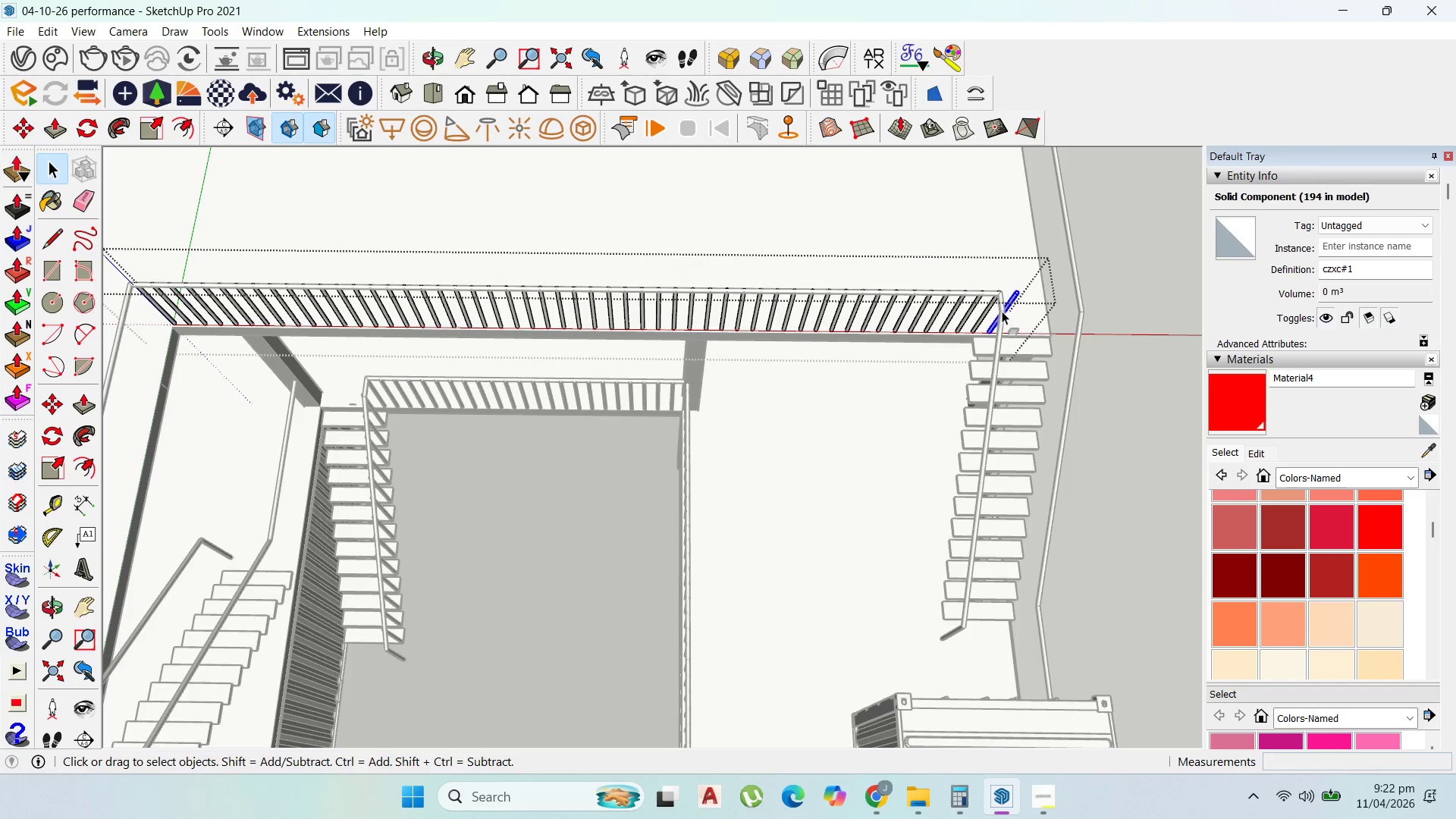 
key(Delete)
 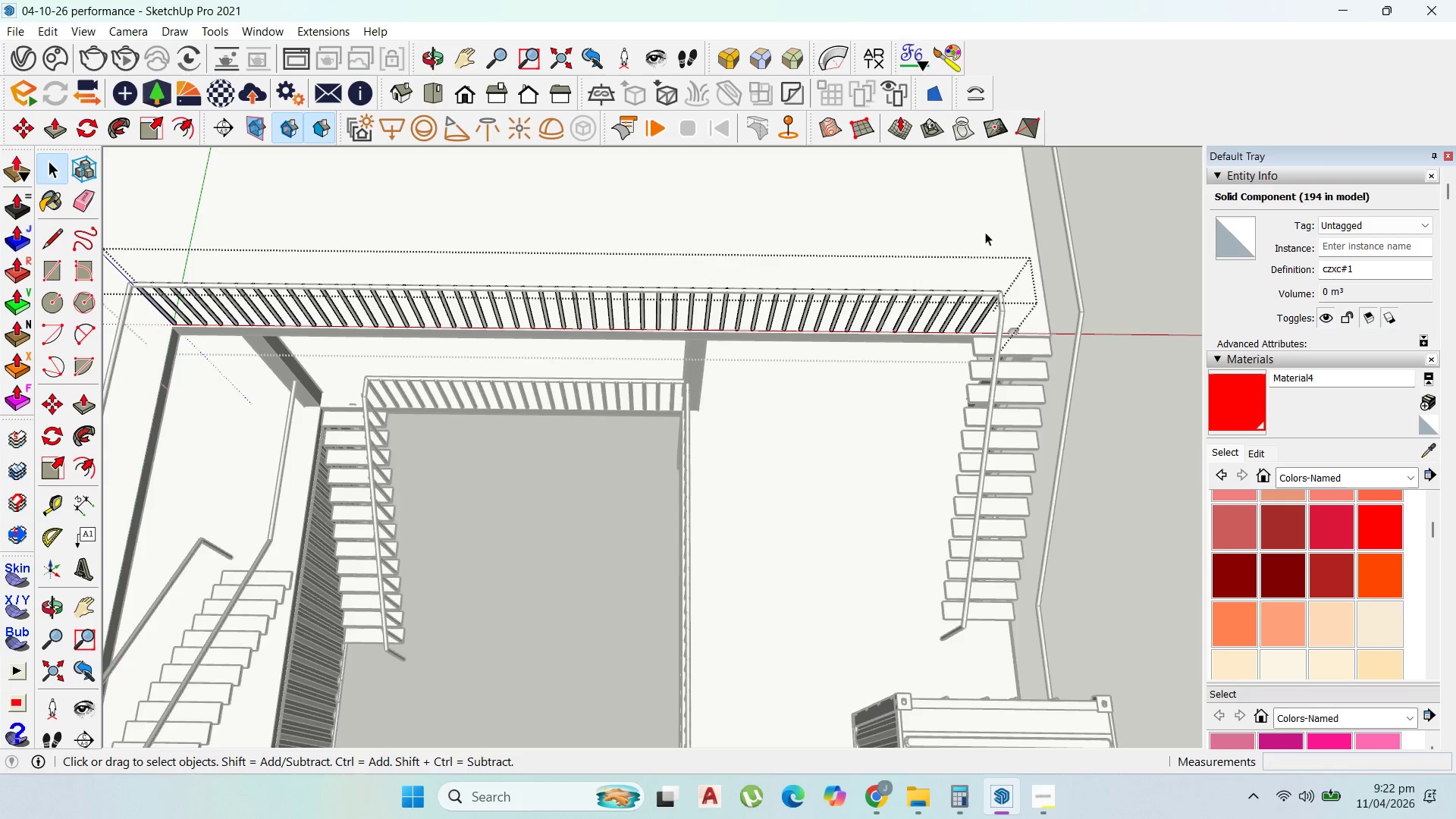 
key(Escape)
 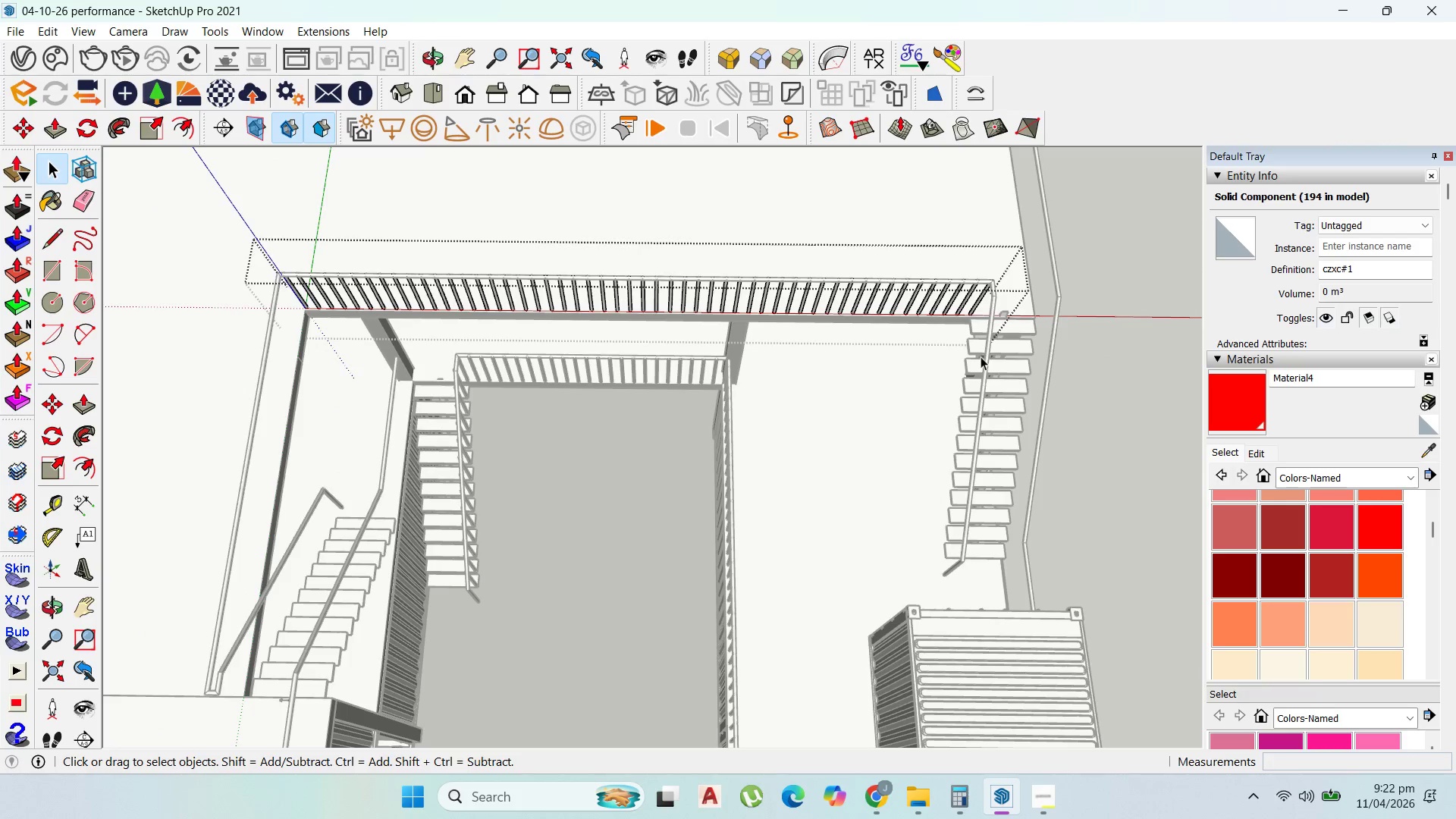 
scroll: coordinate [937, 226], scroll_direction: down, amount: 3.0
 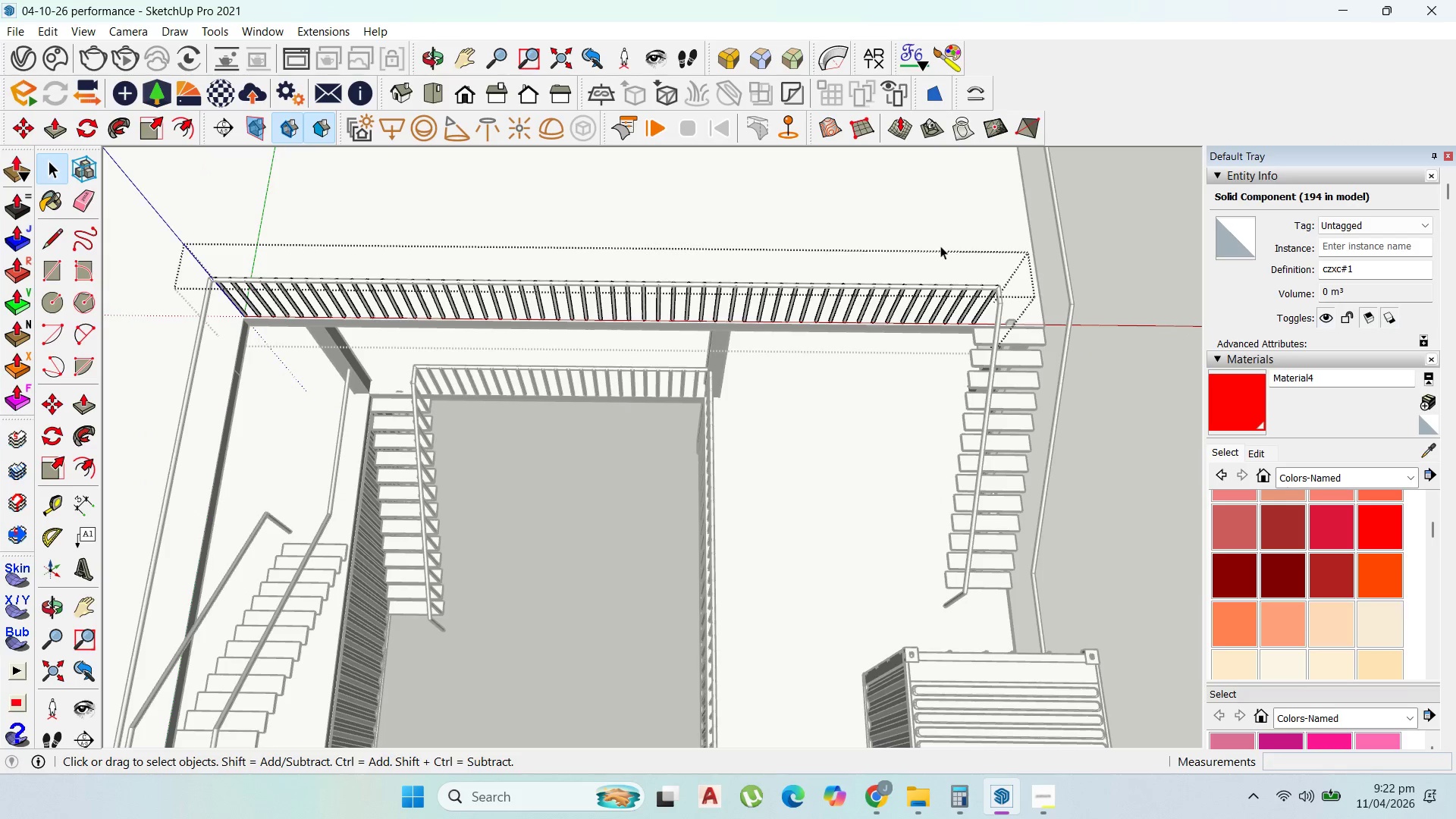 
key(Escape)
 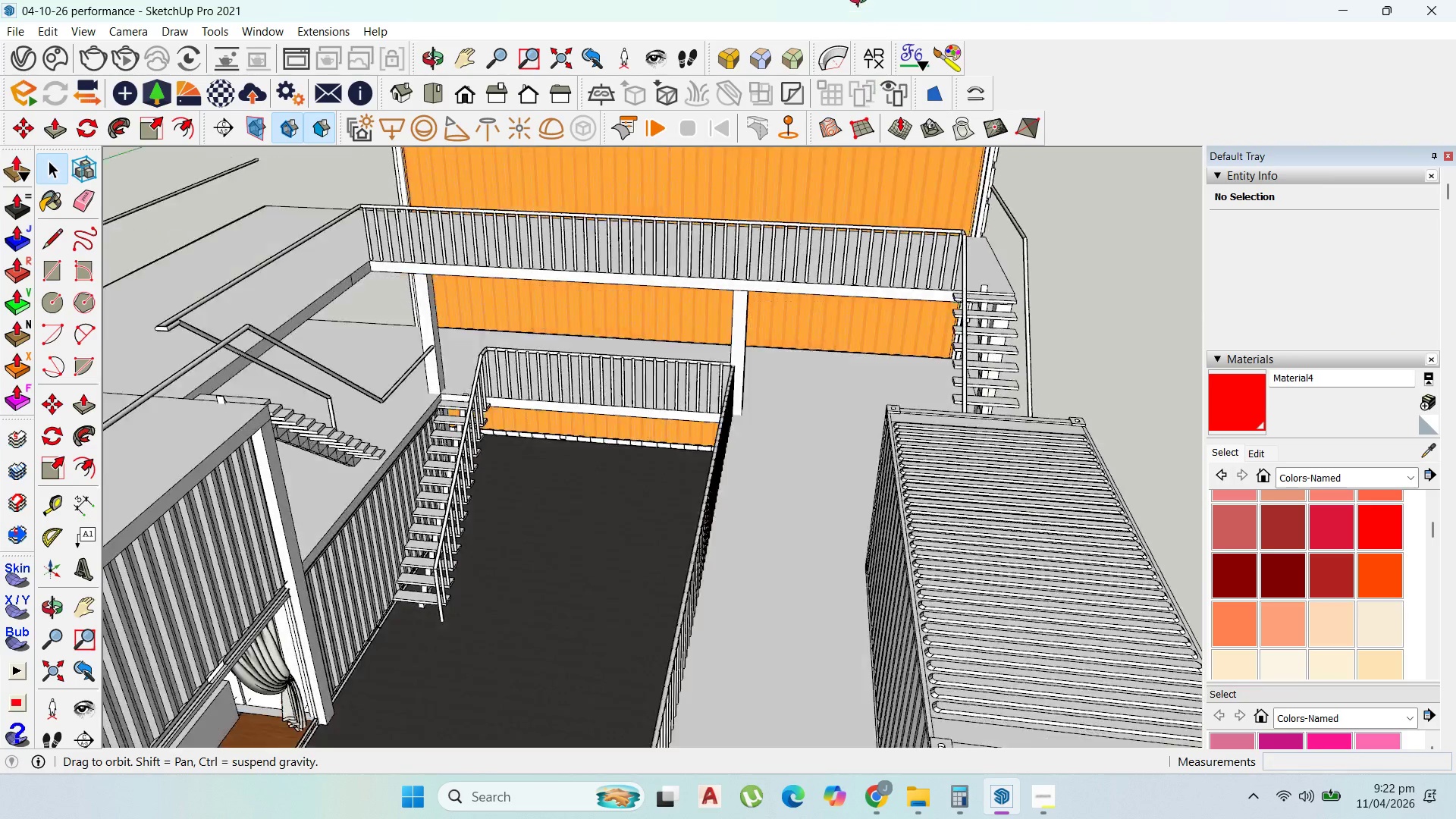 
scroll: coordinate [465, 480], scroll_direction: down, amount: 22.0
 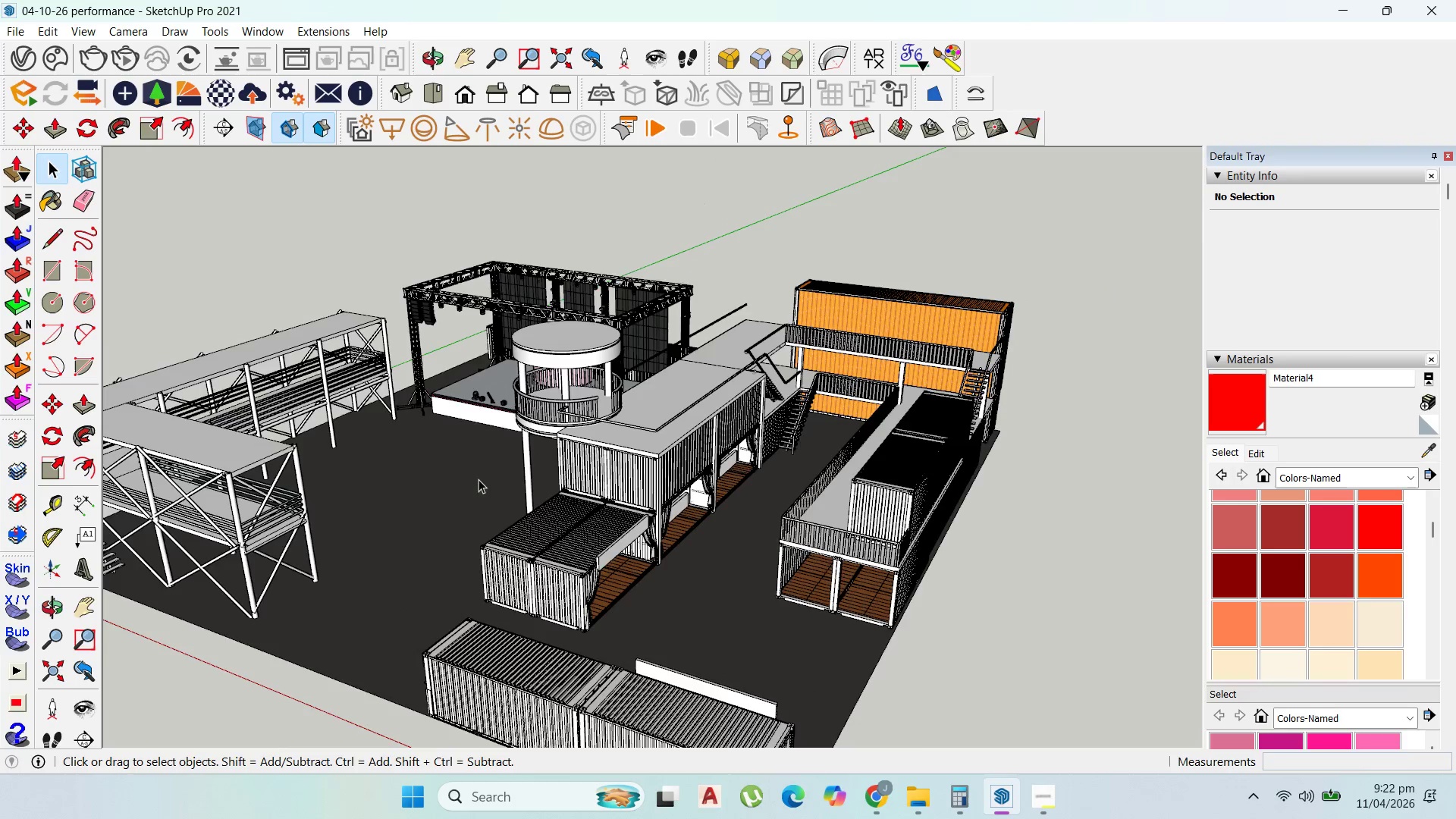 
scroll: coordinate [863, 402], scroll_direction: up, amount: 26.0
 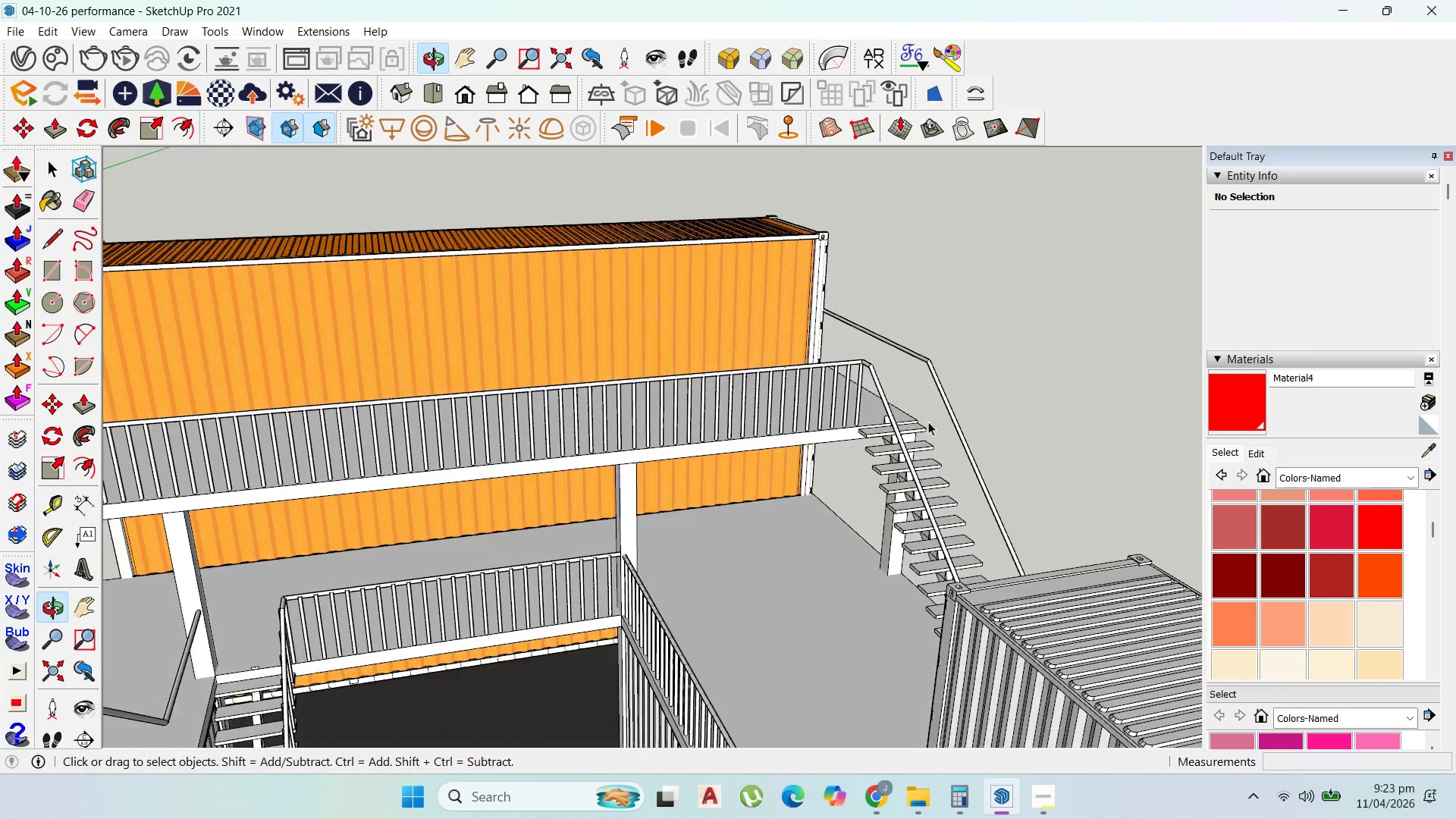 
scroll: coordinate [808, 357], scroll_direction: down, amount: 11.0
 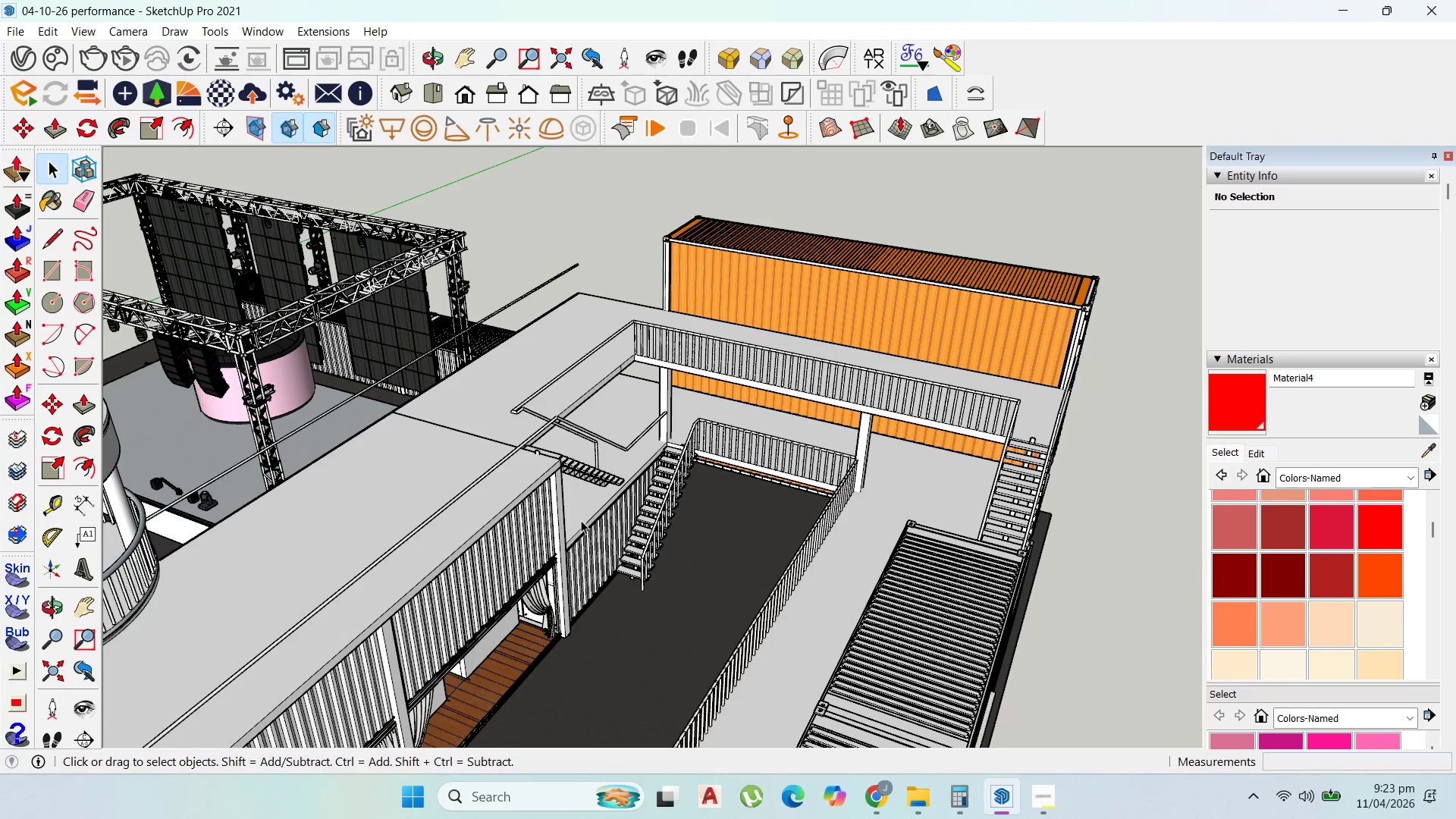 
scroll: coordinate [699, 450], scroll_direction: up, amount: 3.0
 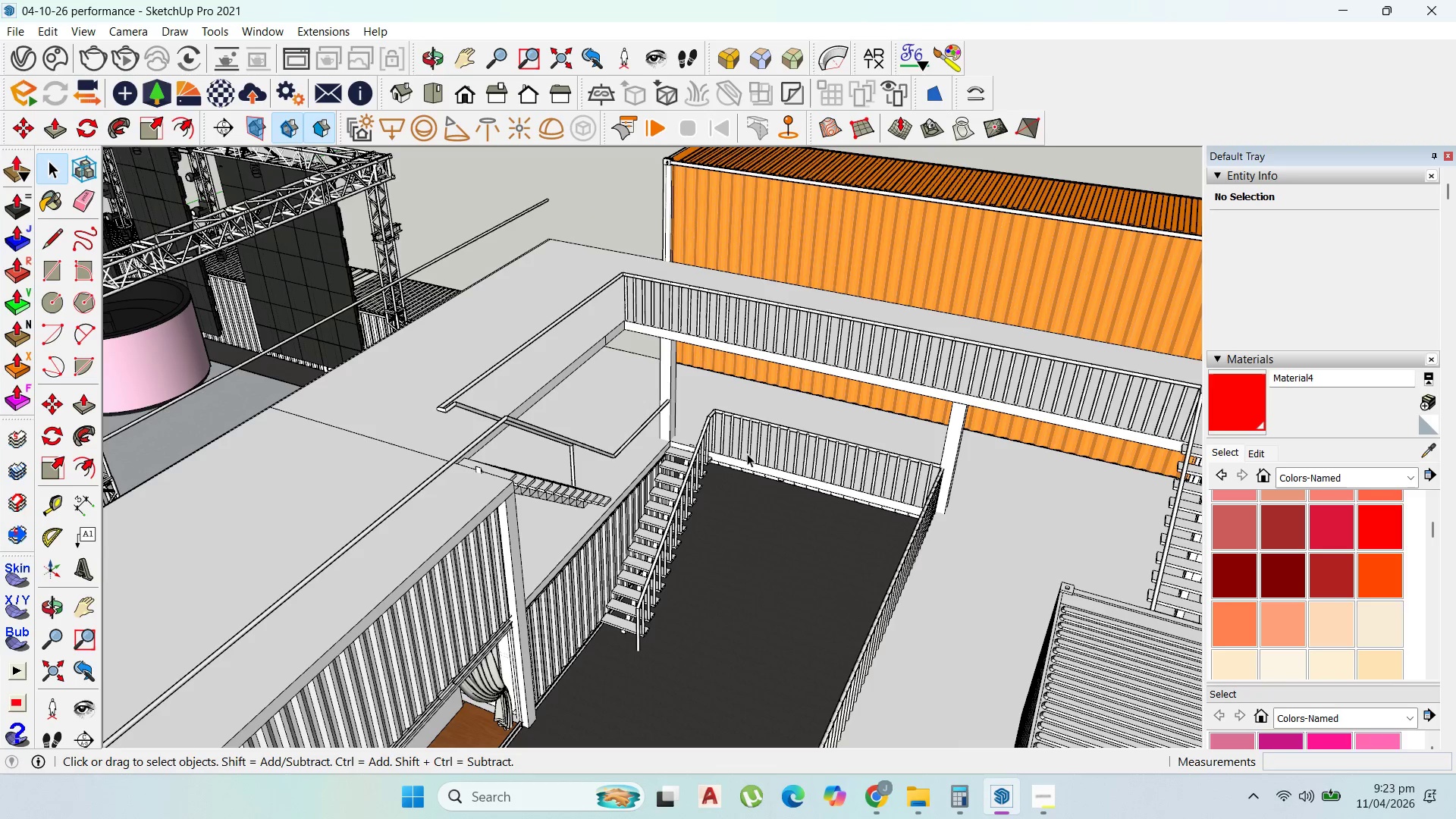 
left_click([747, 453])
 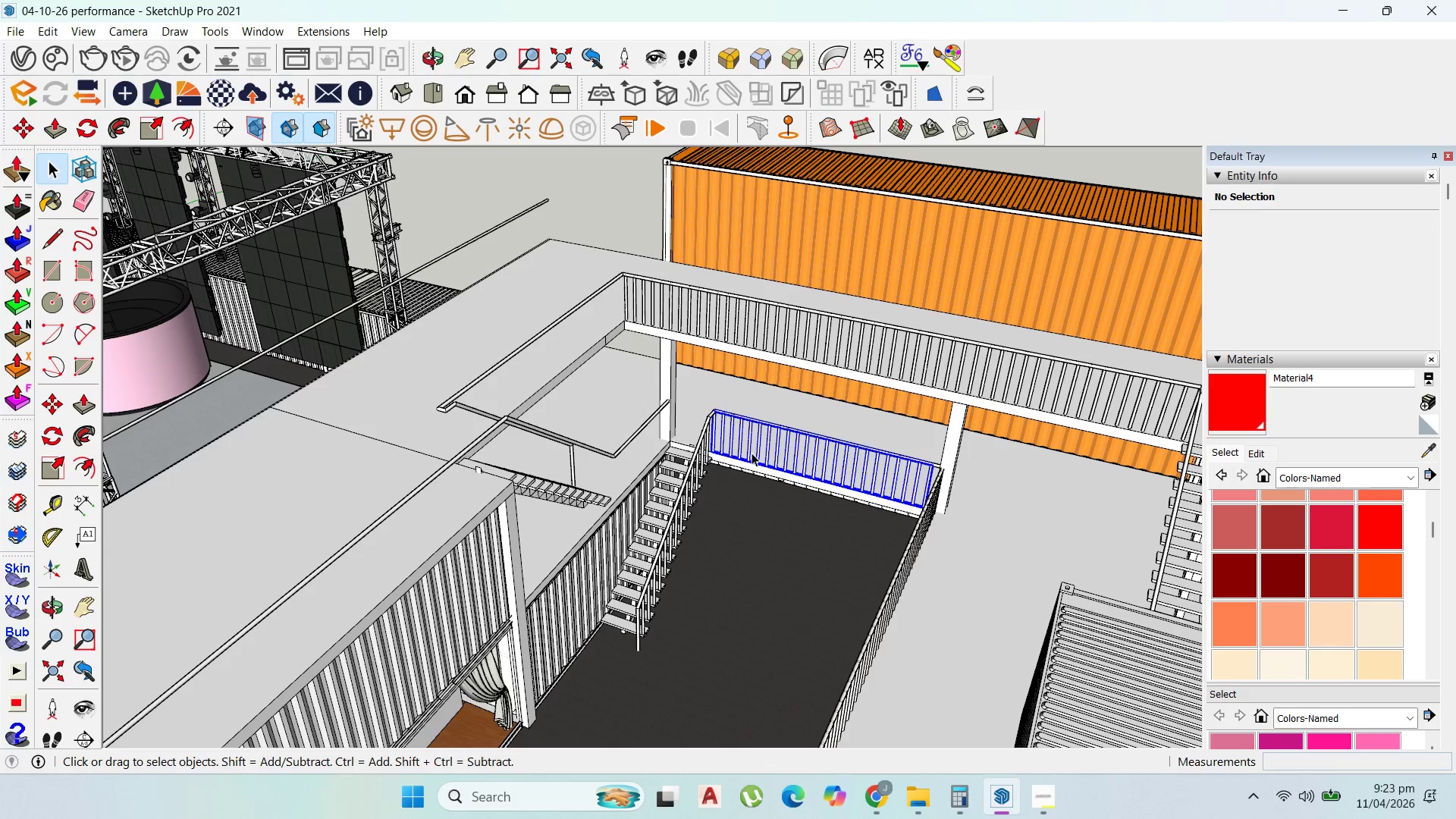 
scroll: coordinate [752, 453], scroll_direction: up, amount: 1.0
 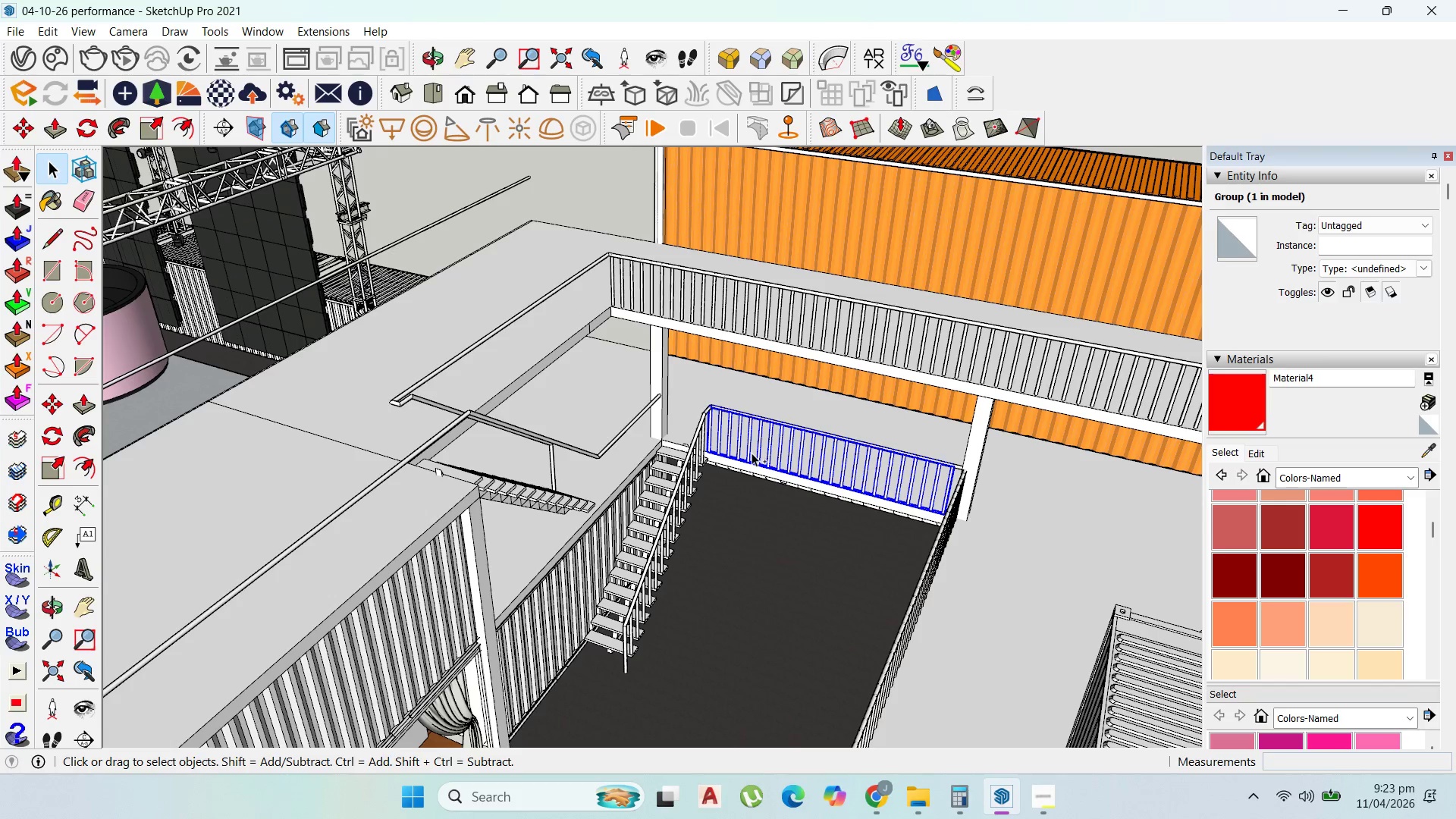 
key(Control+C)
 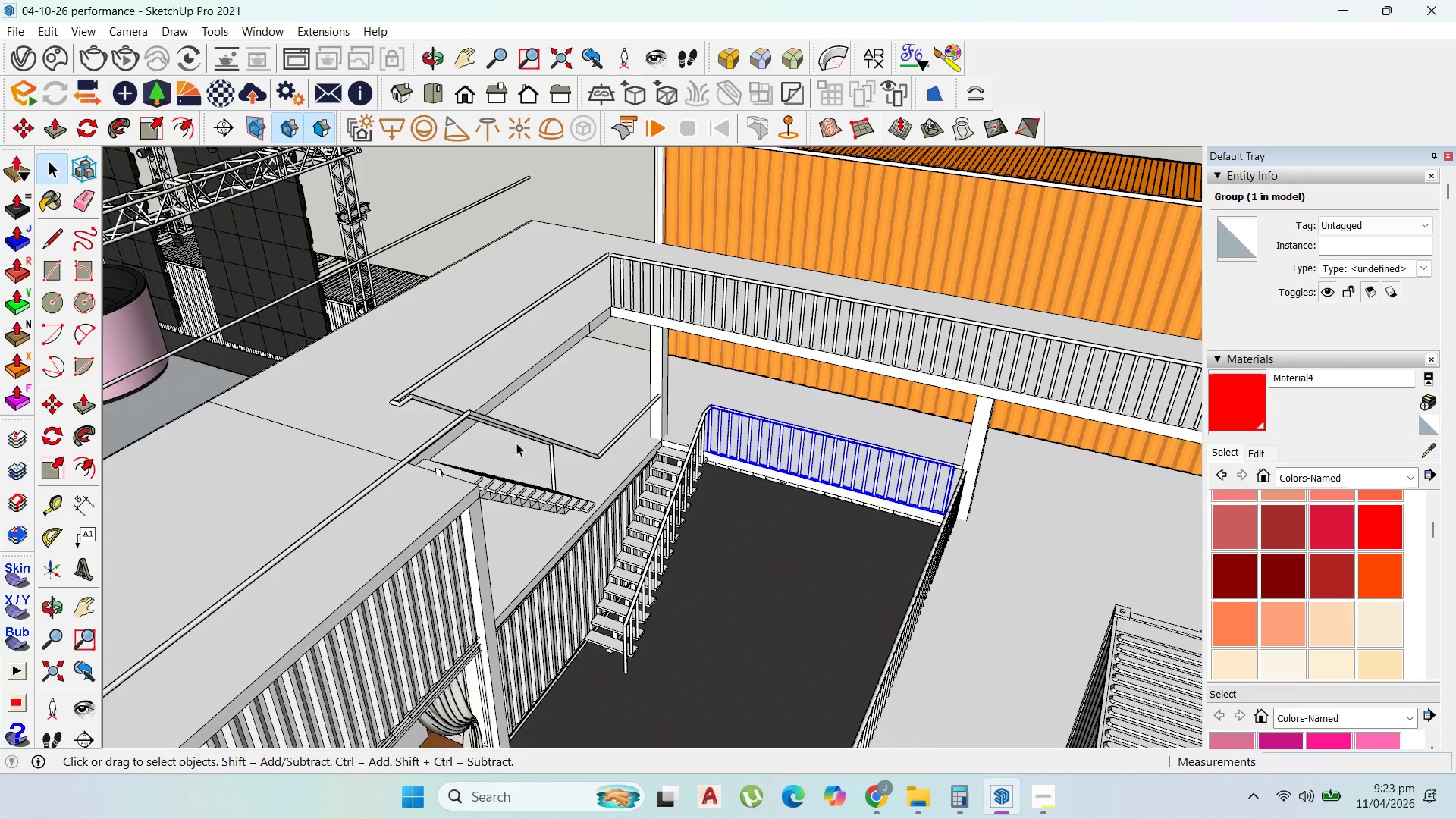 
scroll: coordinate [373, 425], scroll_direction: up, amount: 7.0
 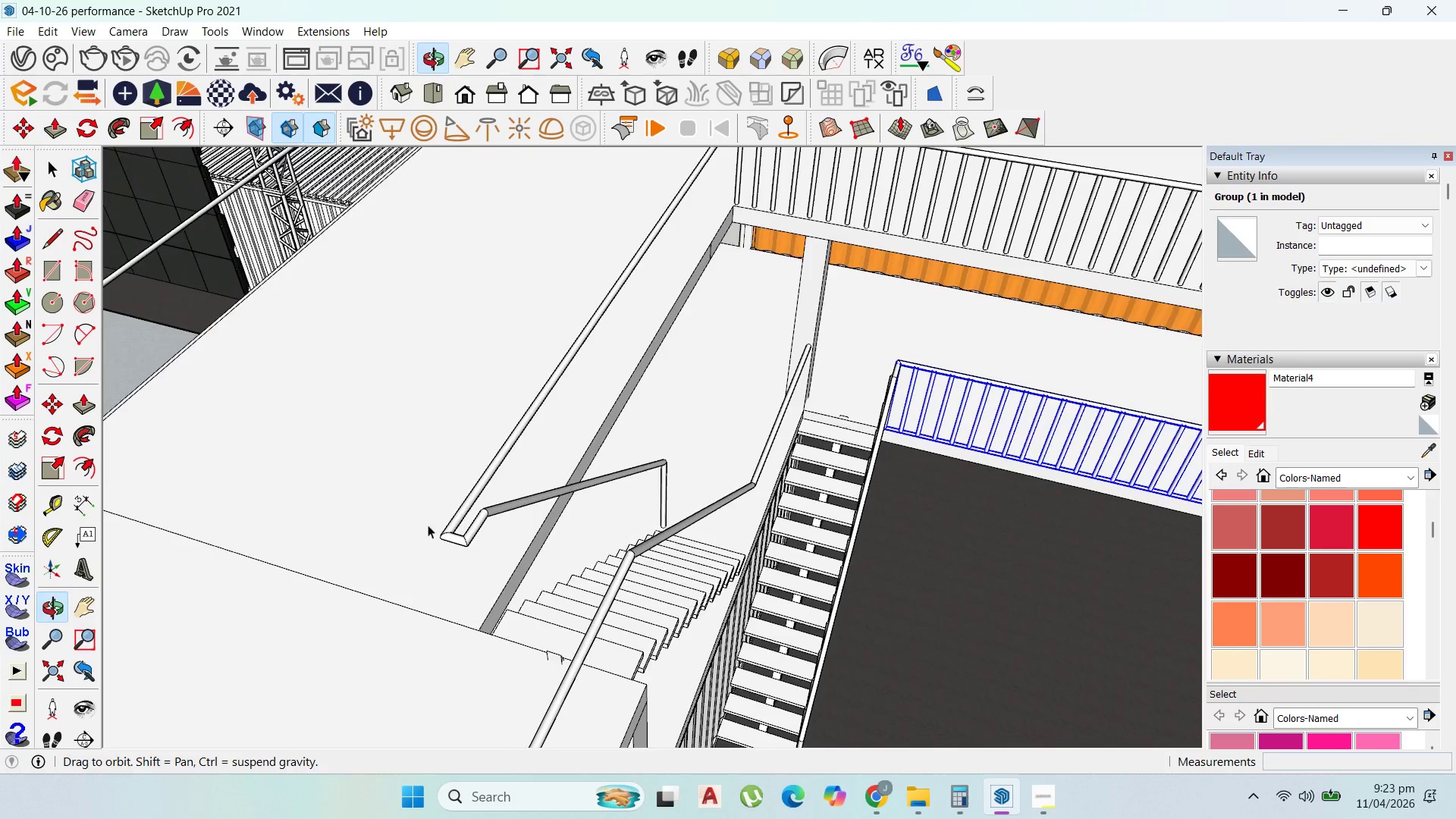 
key(Control+V)
 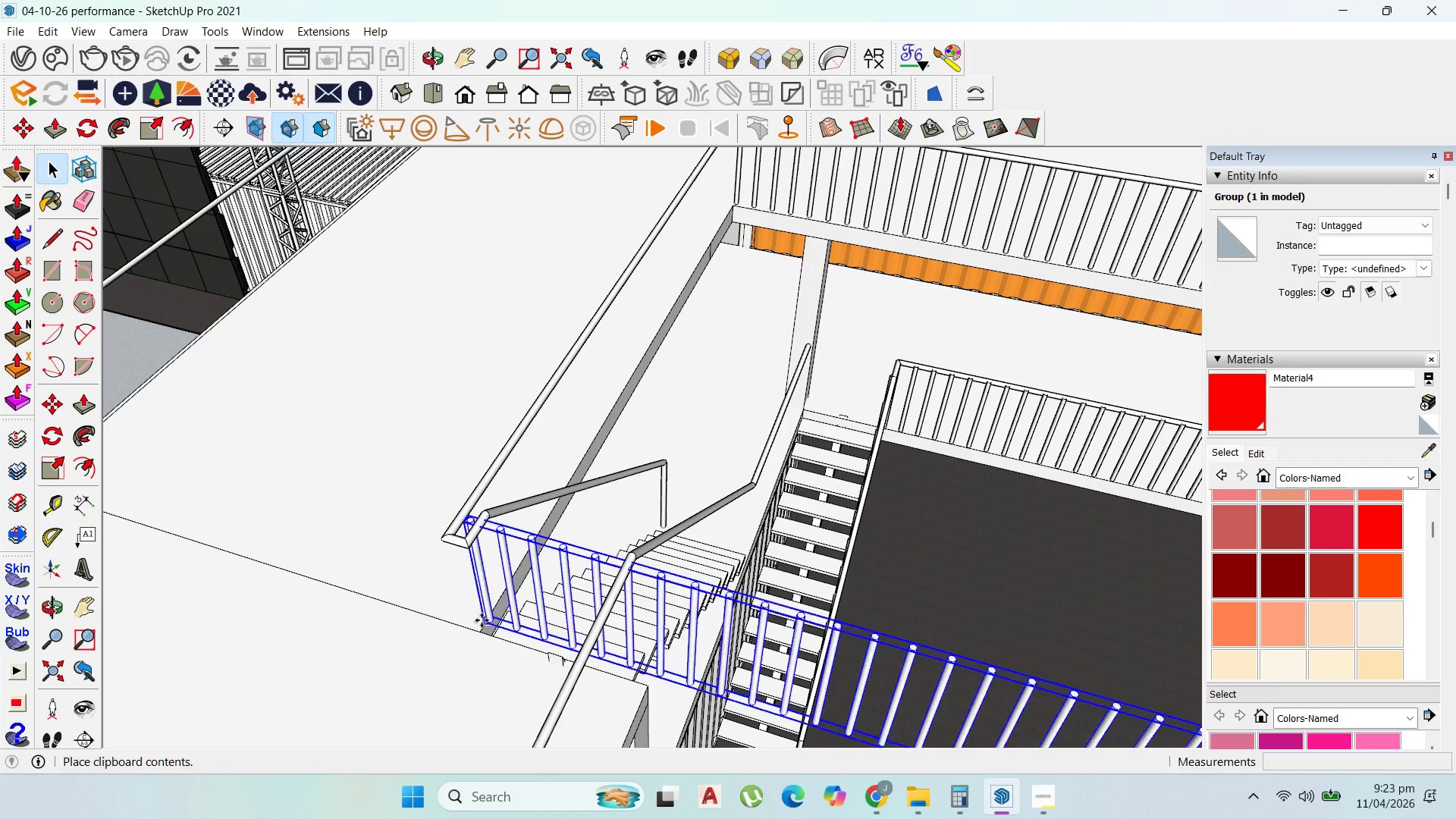 
scroll: coordinate [482, 622], scroll_direction: up, amount: 2.0
 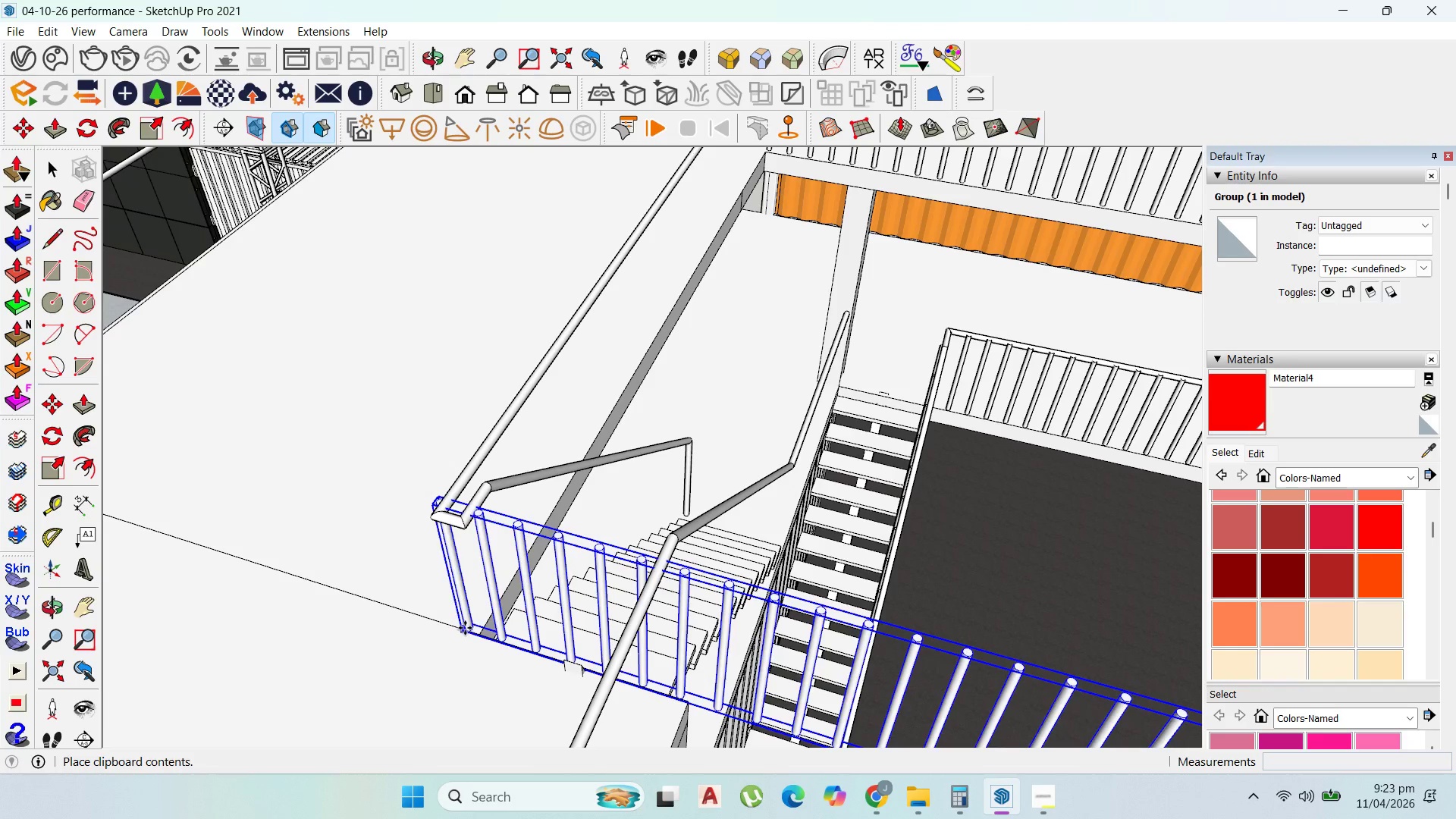 
left_click([465, 628])
 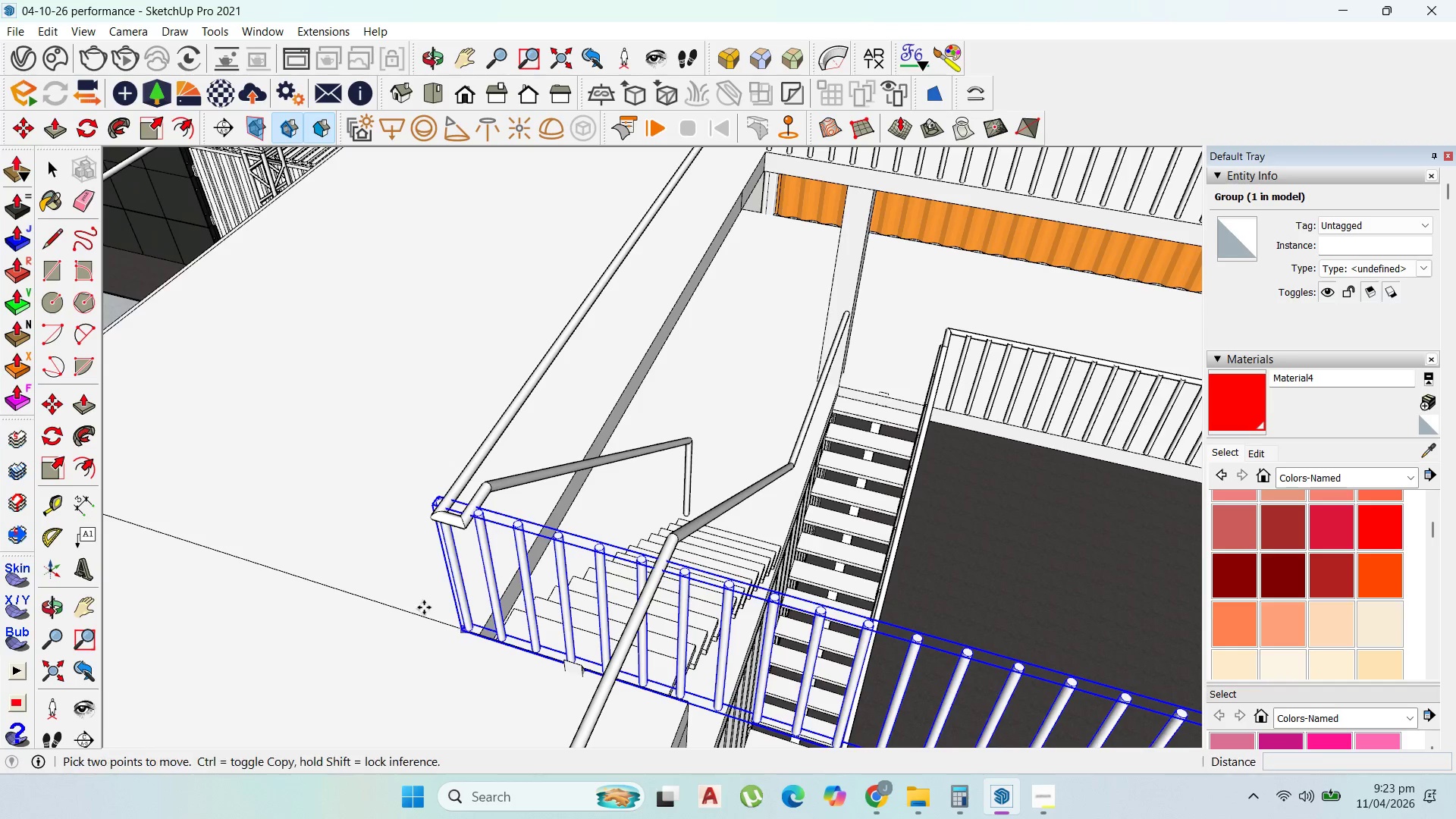 
scroll: coordinate [423, 611], scroll_direction: up, amount: 4.0
 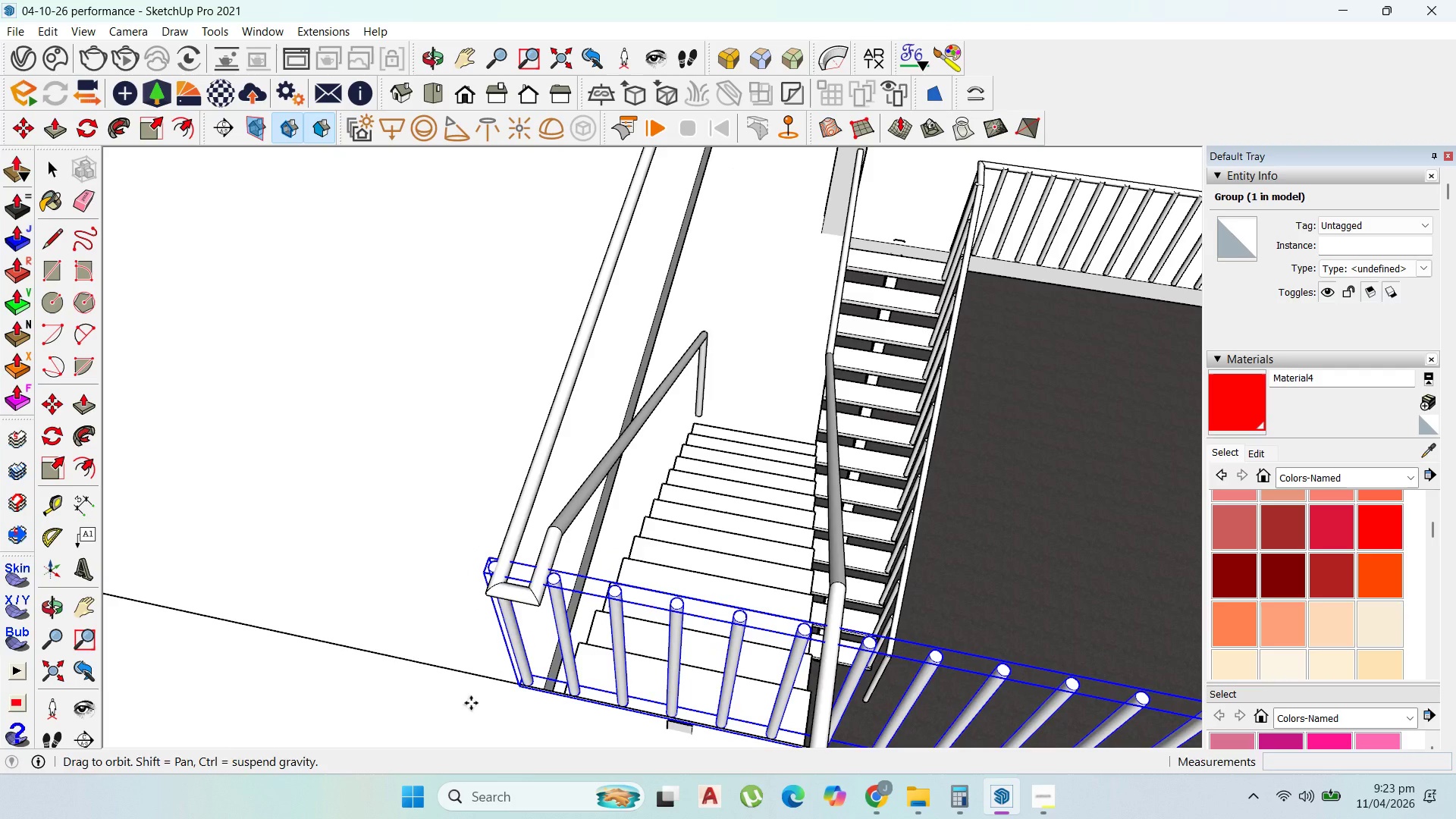 
left_click([475, 716])
 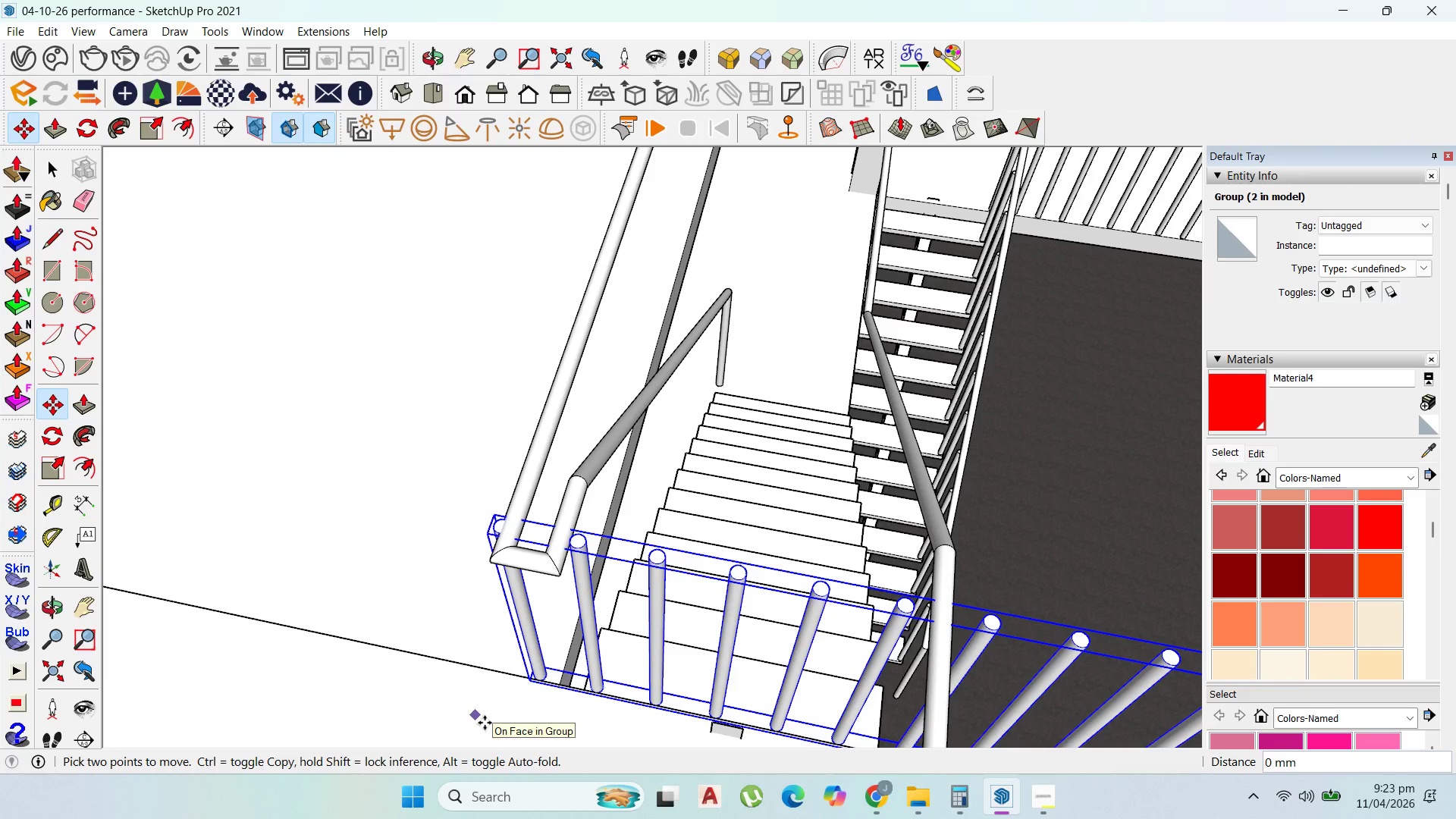 
scroll: coordinate [475, 716], scroll_direction: up, amount: 3.0
 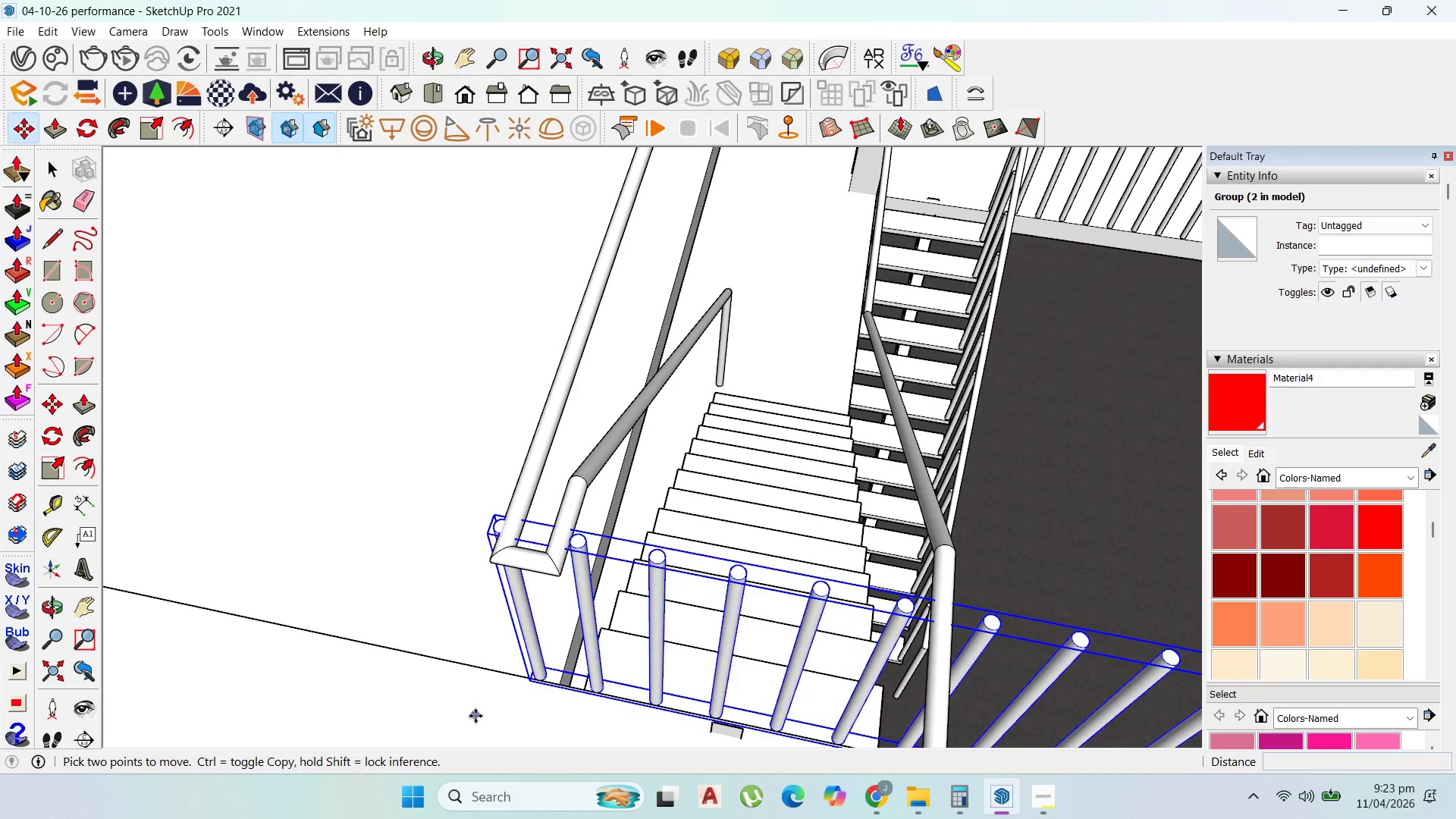 
left_click([486, 723])
 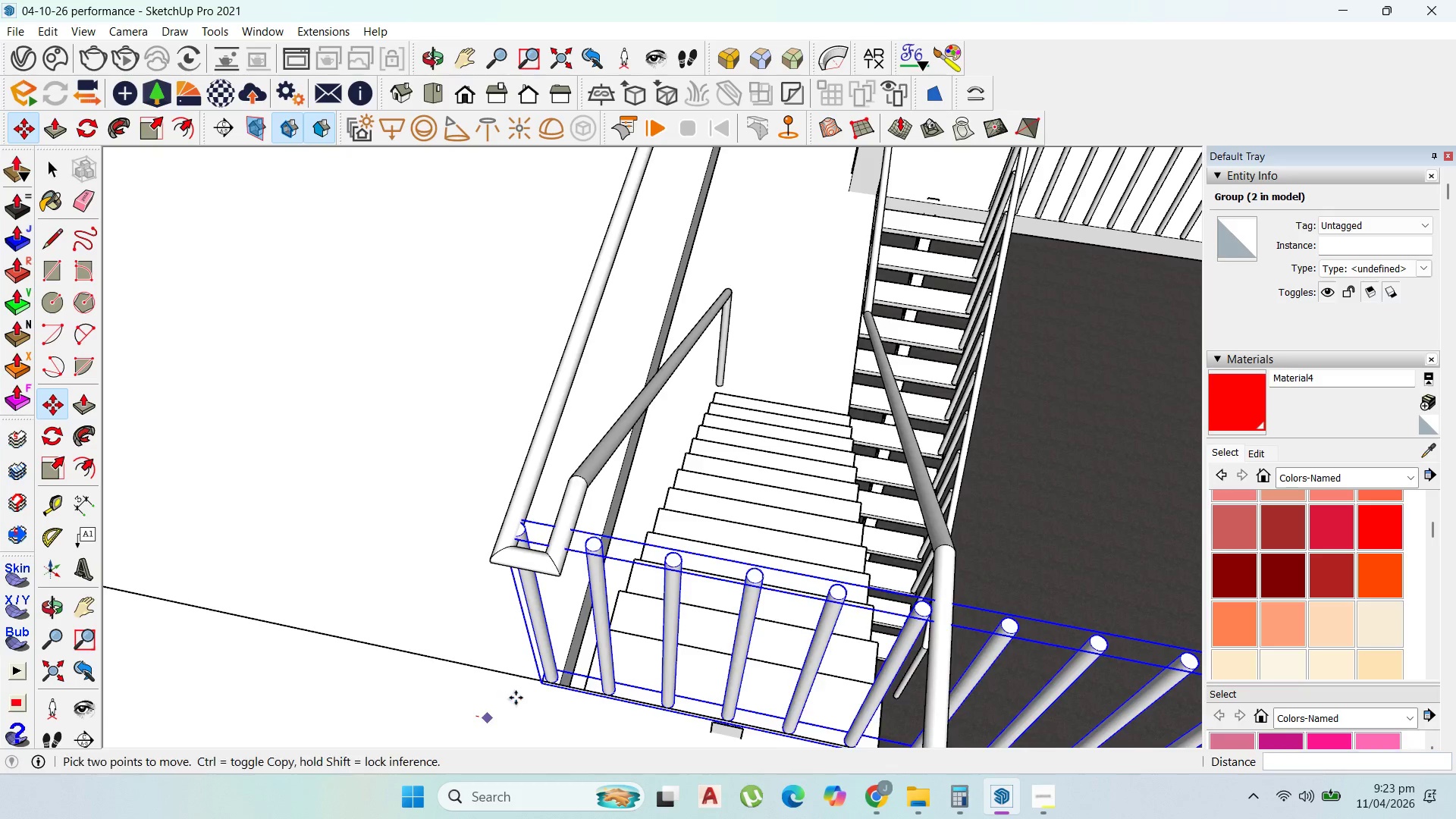 
left_click([583, 667])
 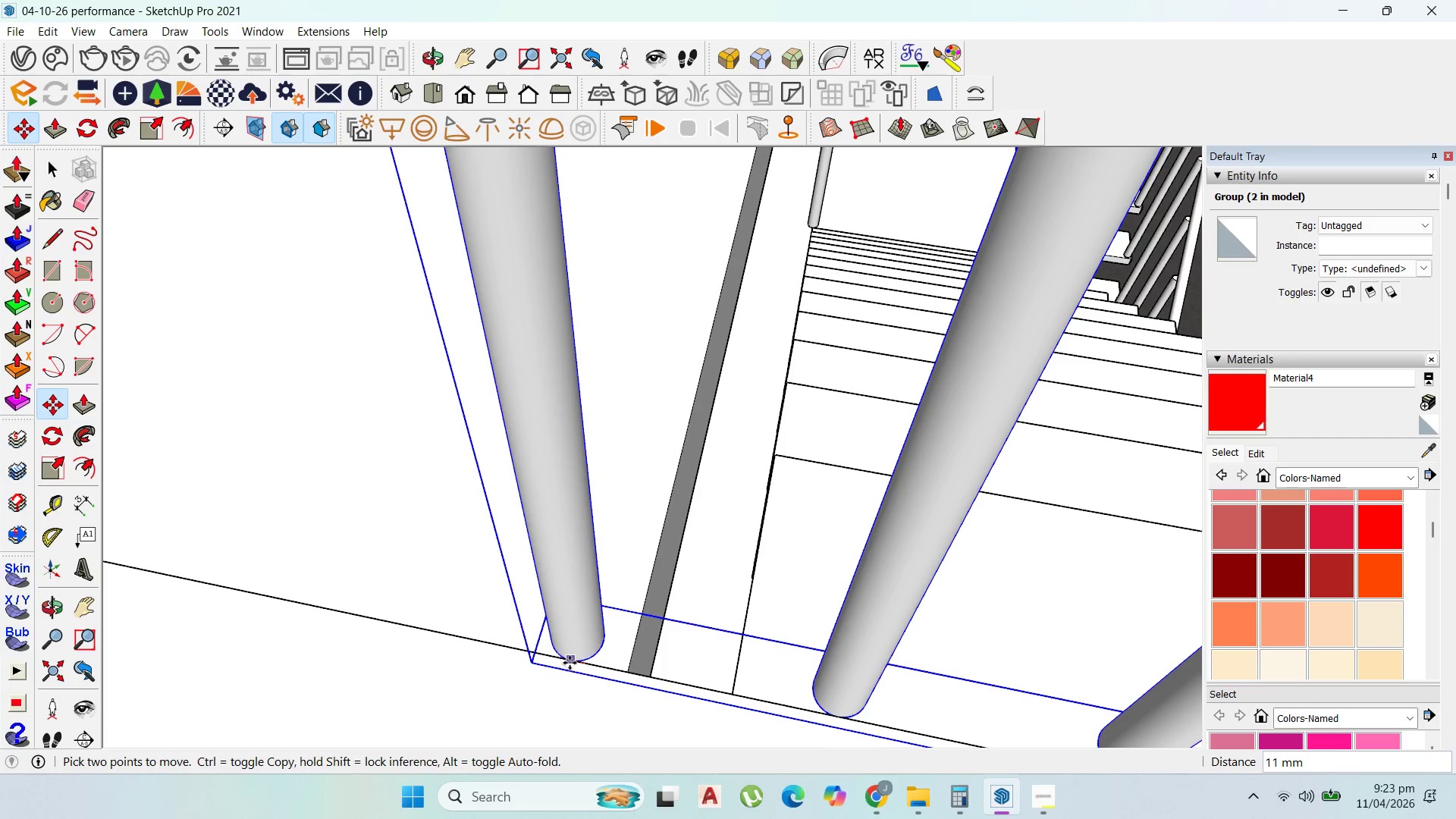 
scroll: coordinate [582, 672], scroll_direction: up, amount: 16.0
 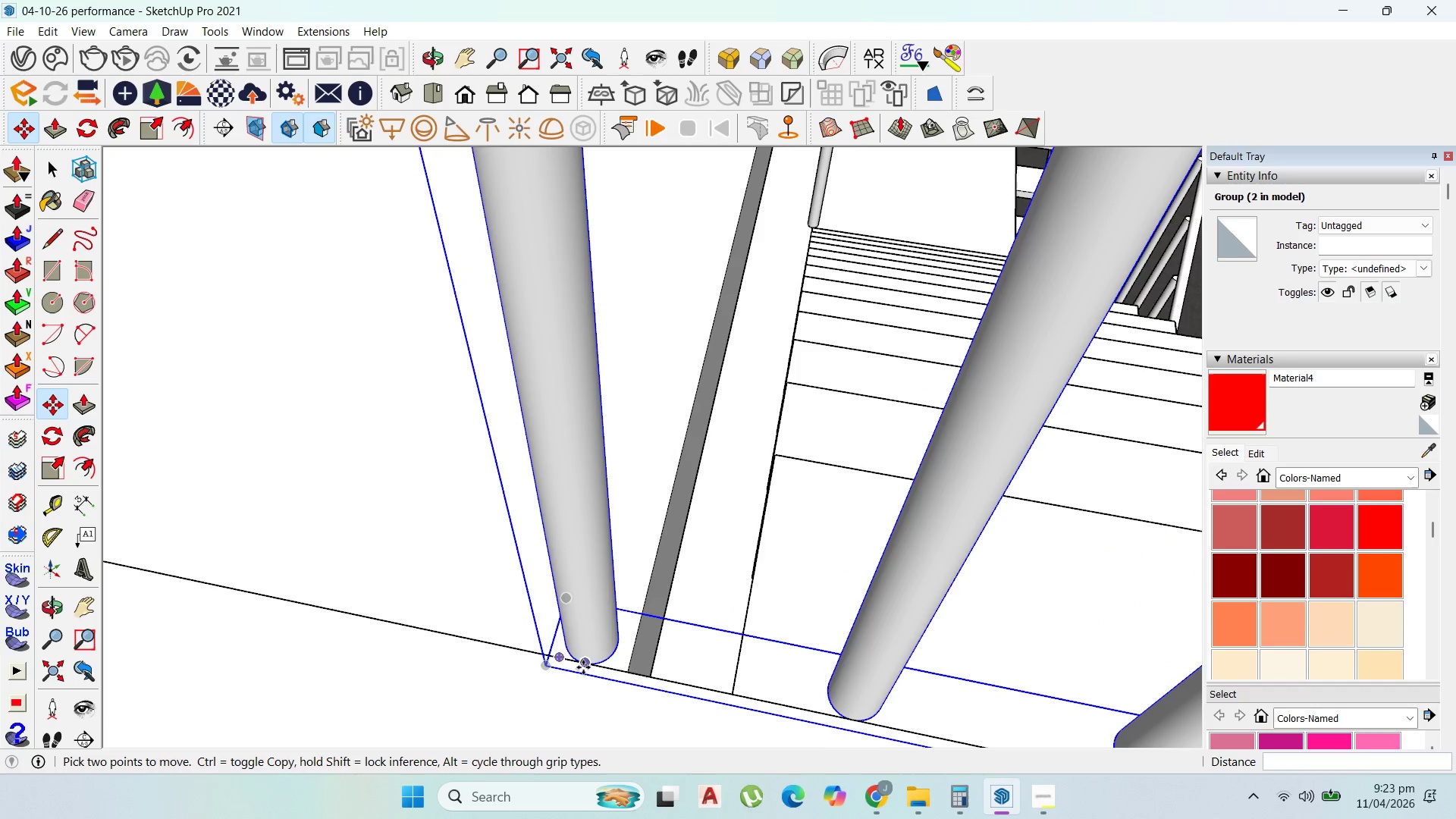 
left_click([570, 663])
 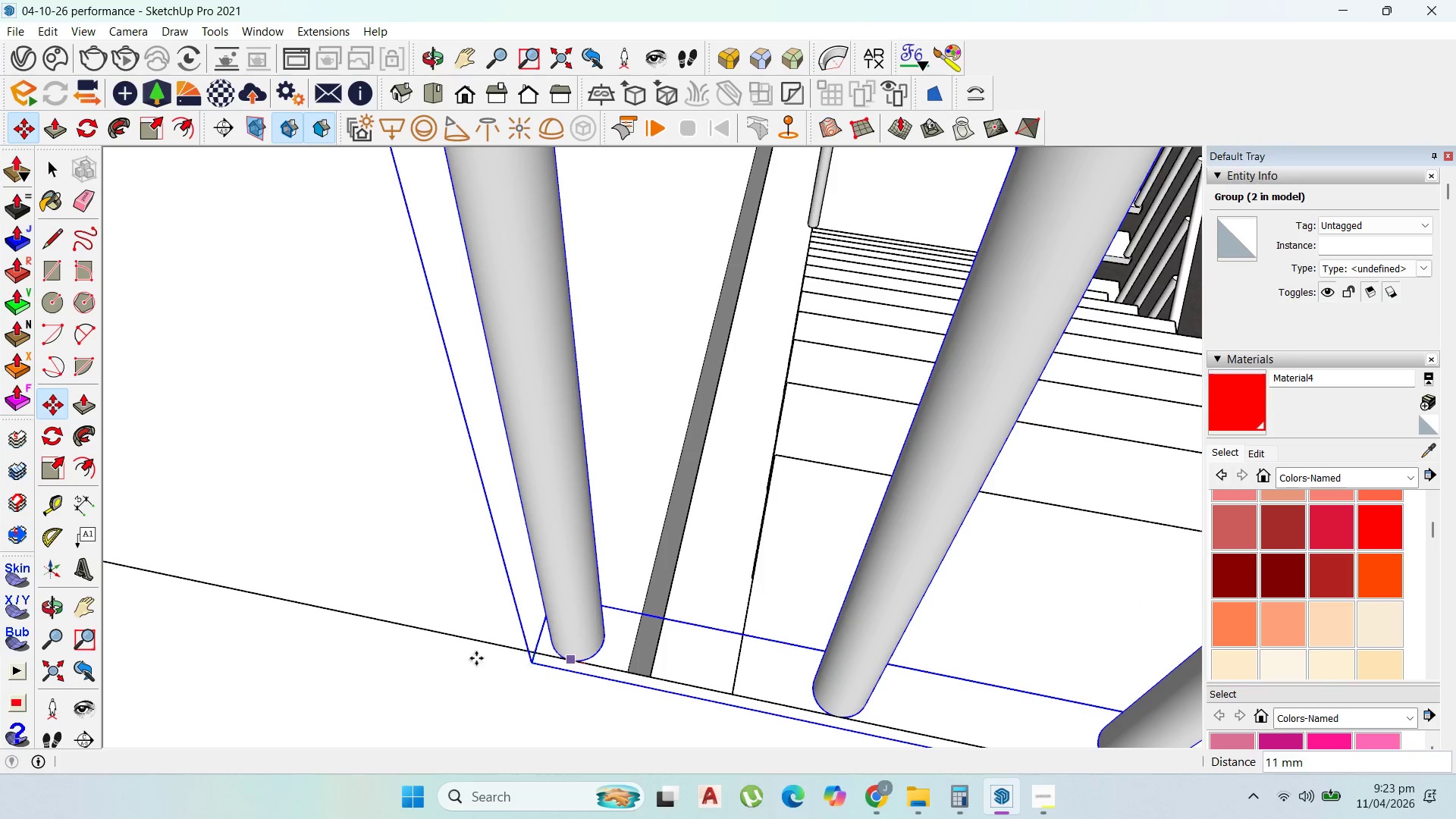 
scroll: coordinate [463, 661], scroll_direction: down, amount: 17.0
 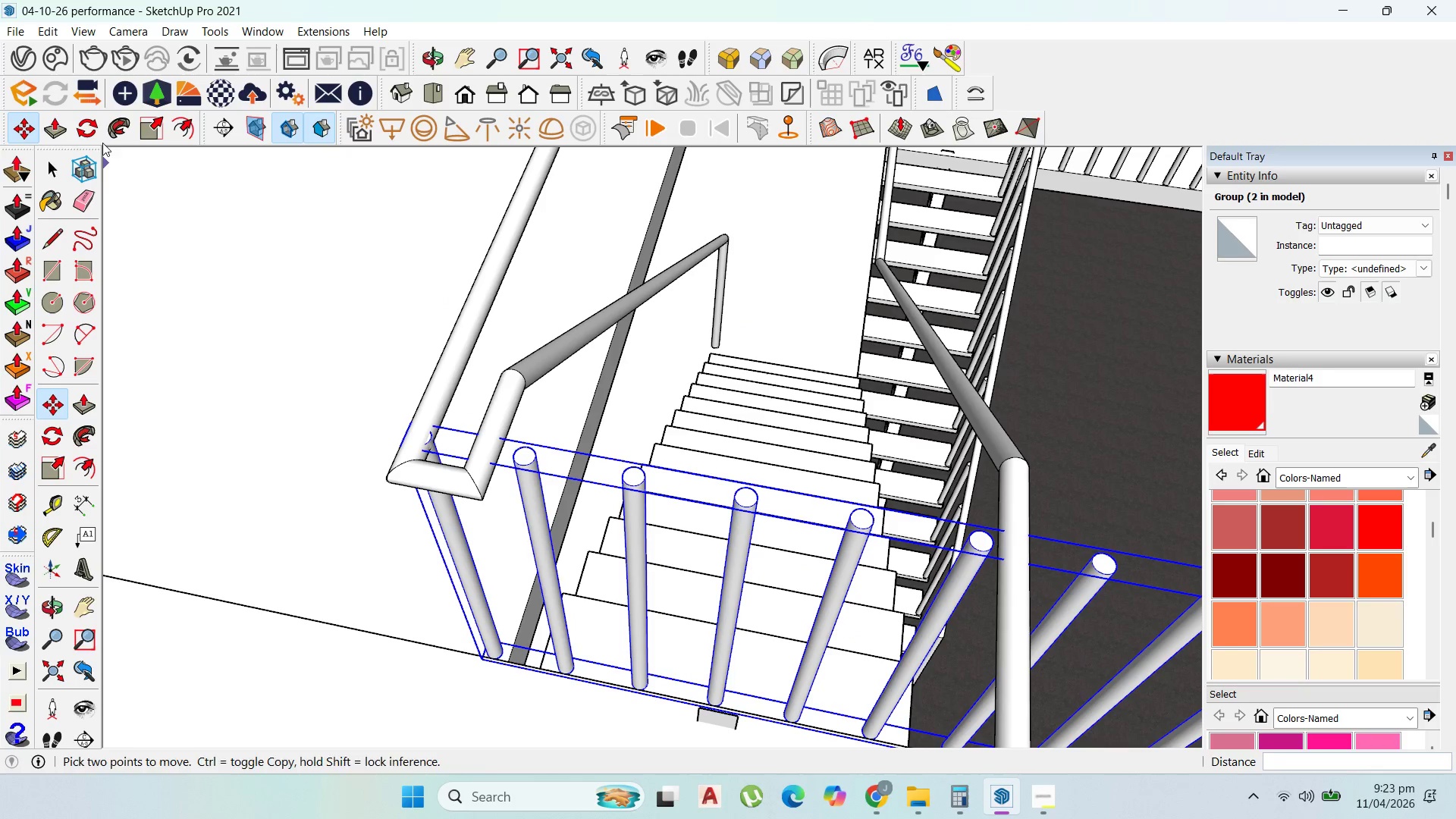 
left_click_drag(start_coordinate=[86, 123], to_coordinate=[77, 119])
 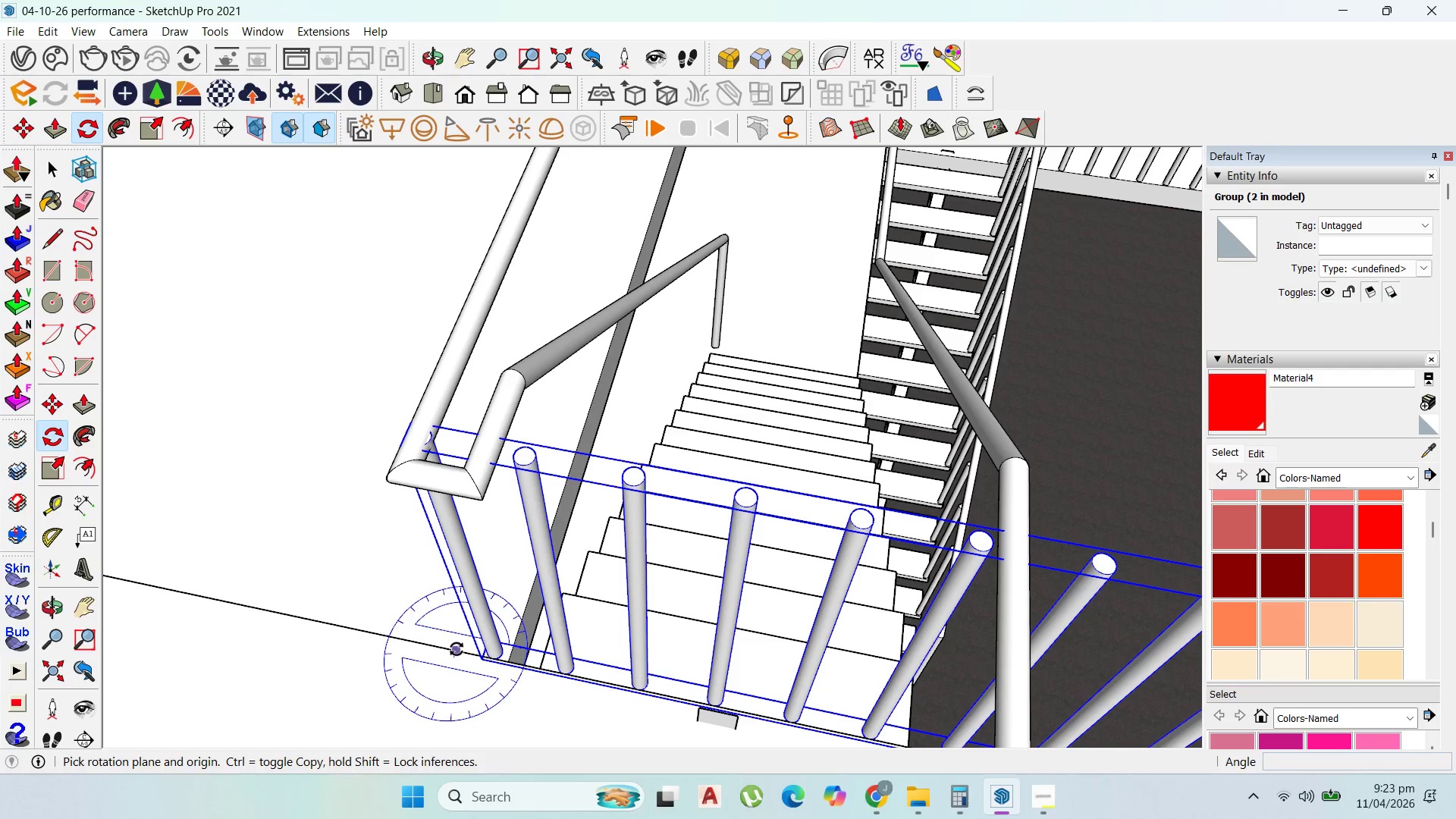 
scroll: coordinate [604, 652], scroll_direction: up, amount: 10.0
 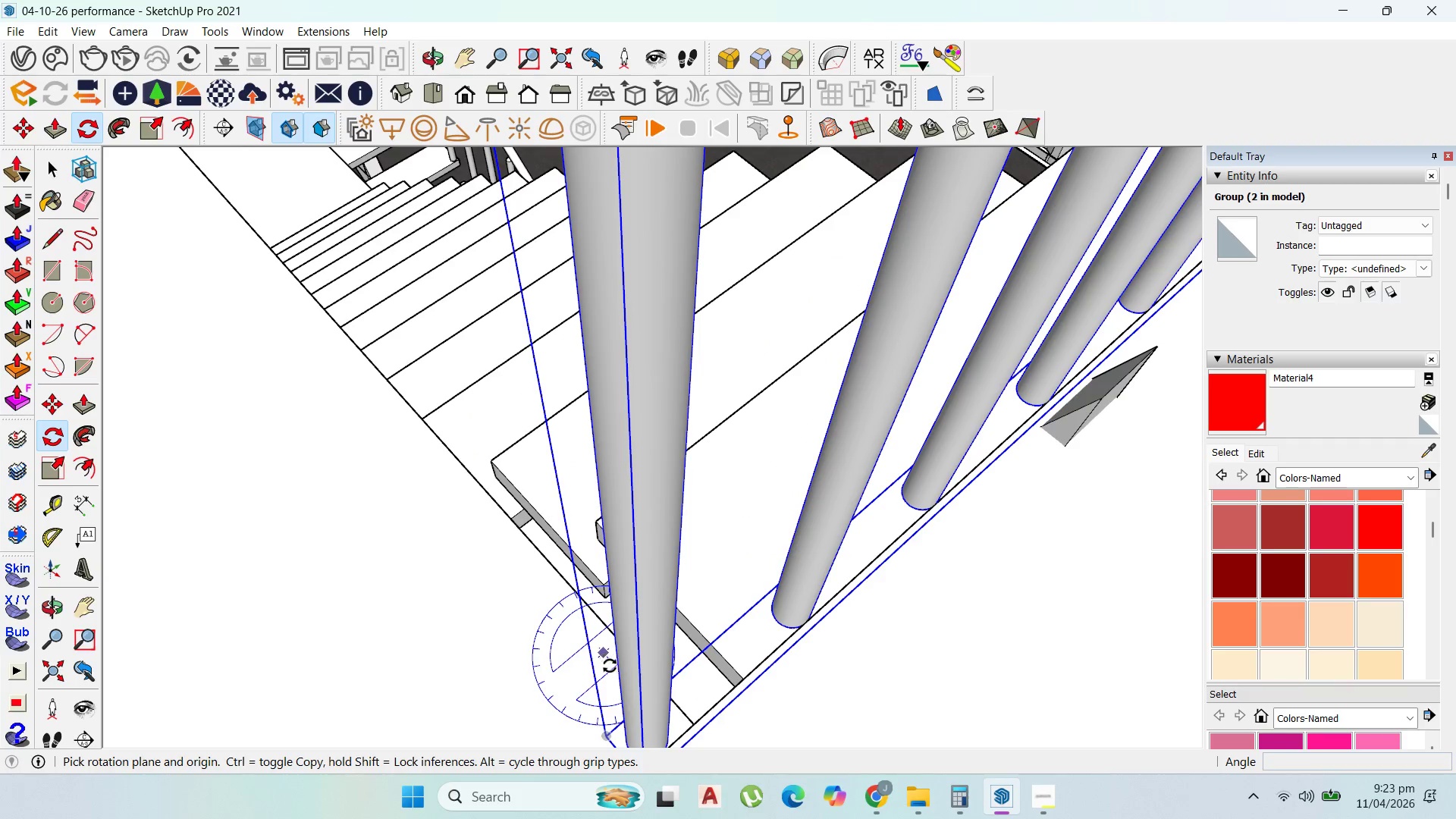 
scroll: coordinate [522, 632], scroll_direction: down, amount: 5.0
 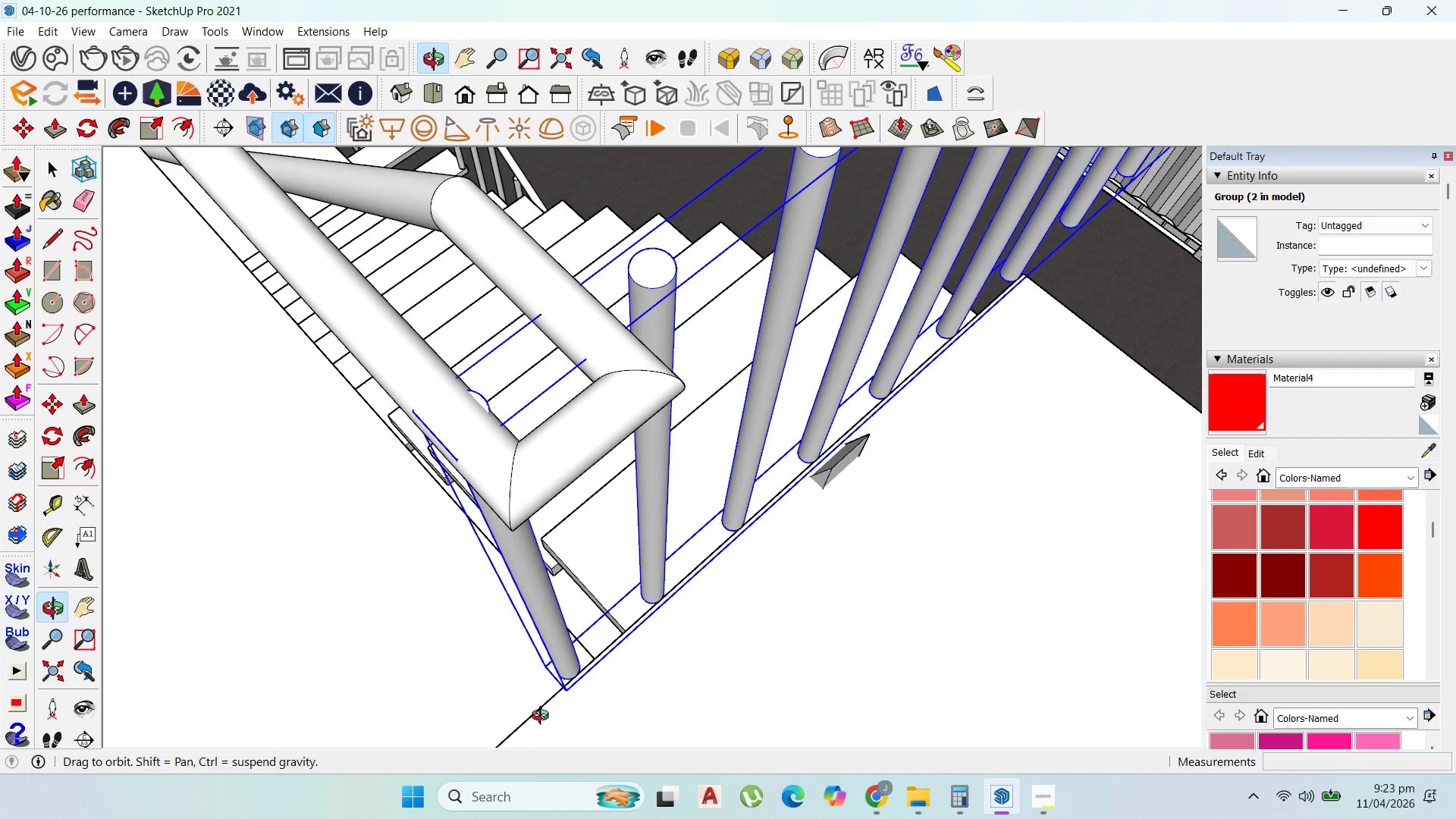 
scroll: coordinate [556, 669], scroll_direction: up, amount: 12.0
 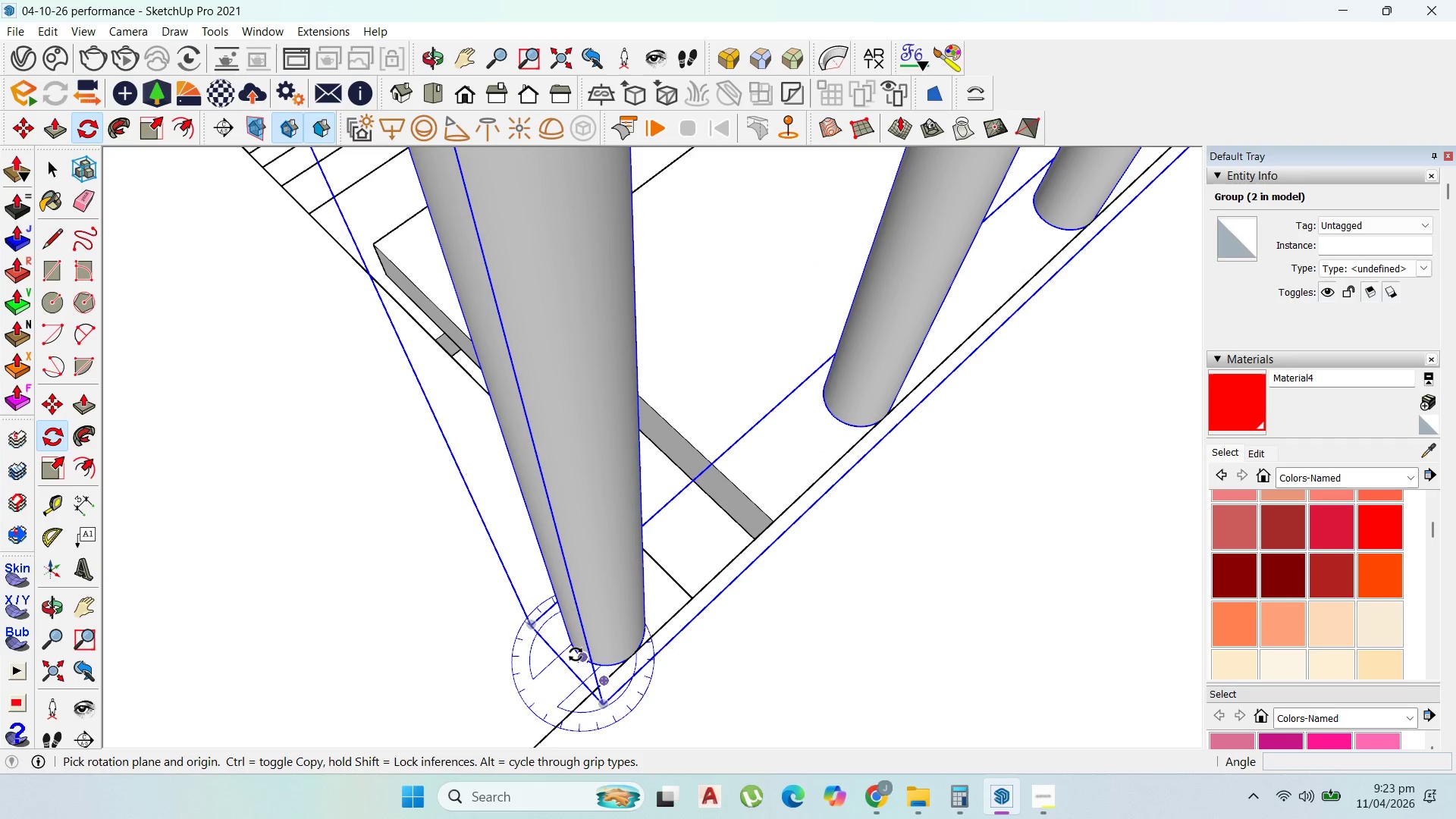 
scroll: coordinate [451, 680], scroll_direction: down, amount: 8.0
 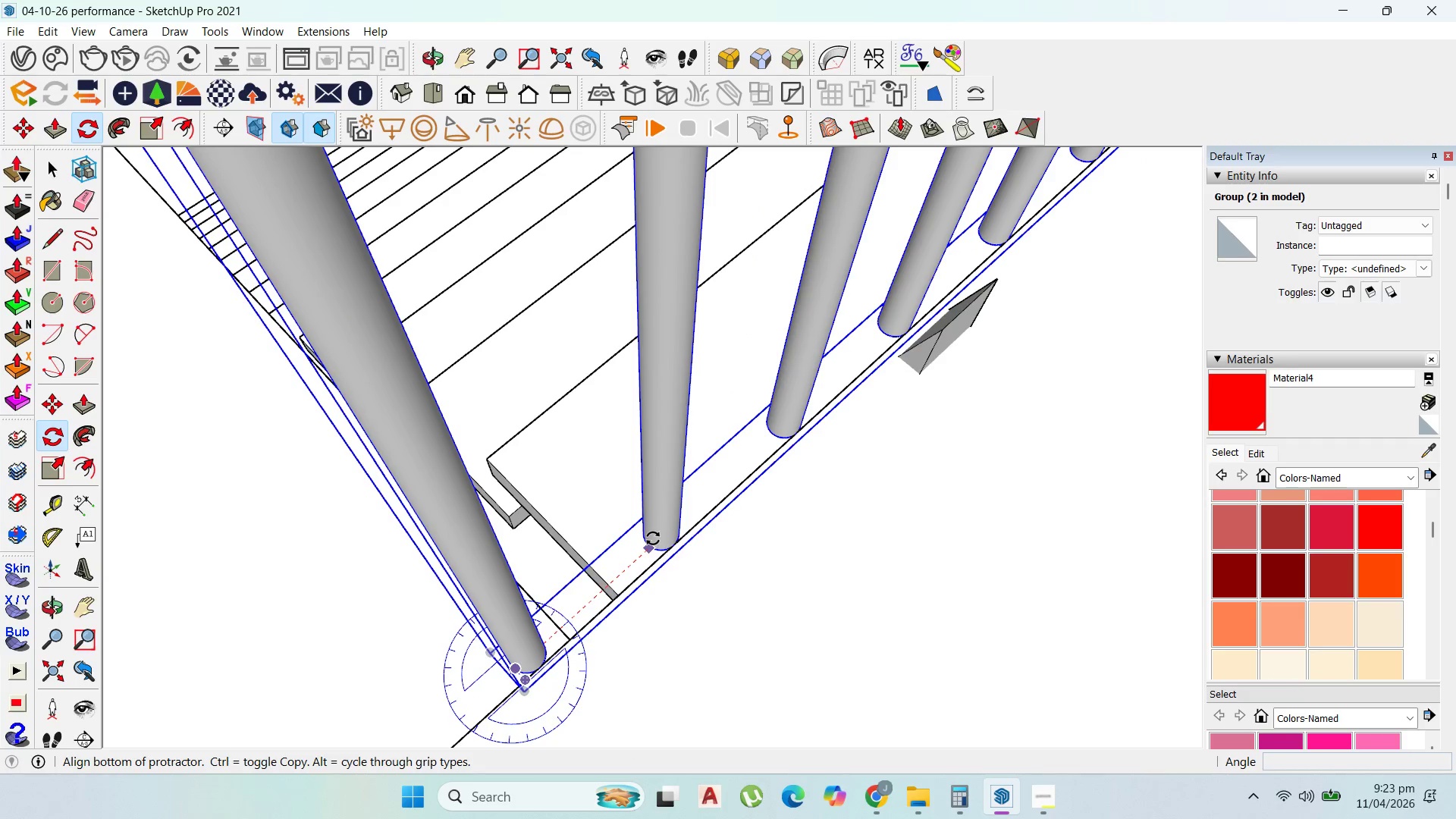 
left_click([653, 538])
 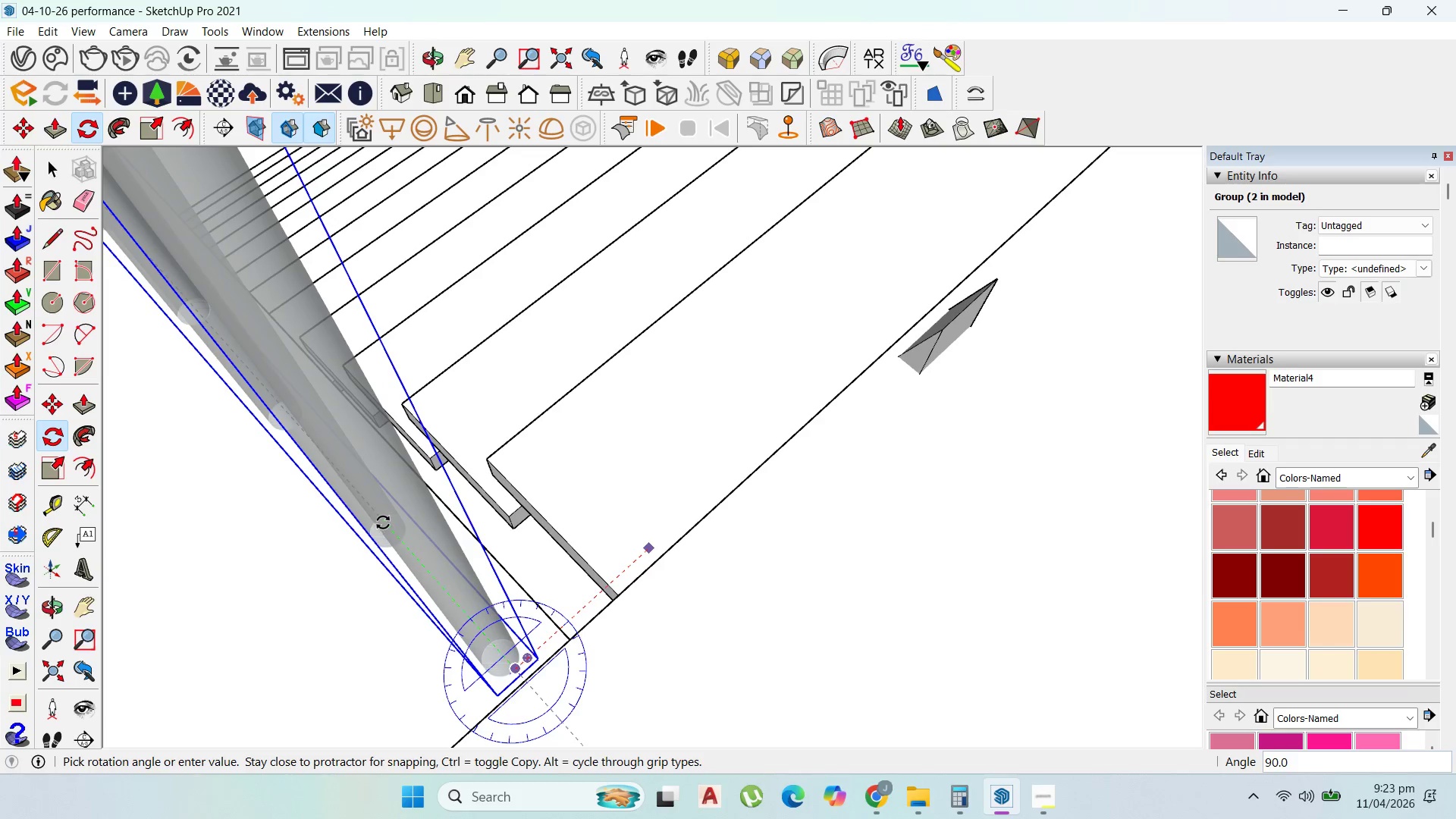 
left_click([384, 522])
 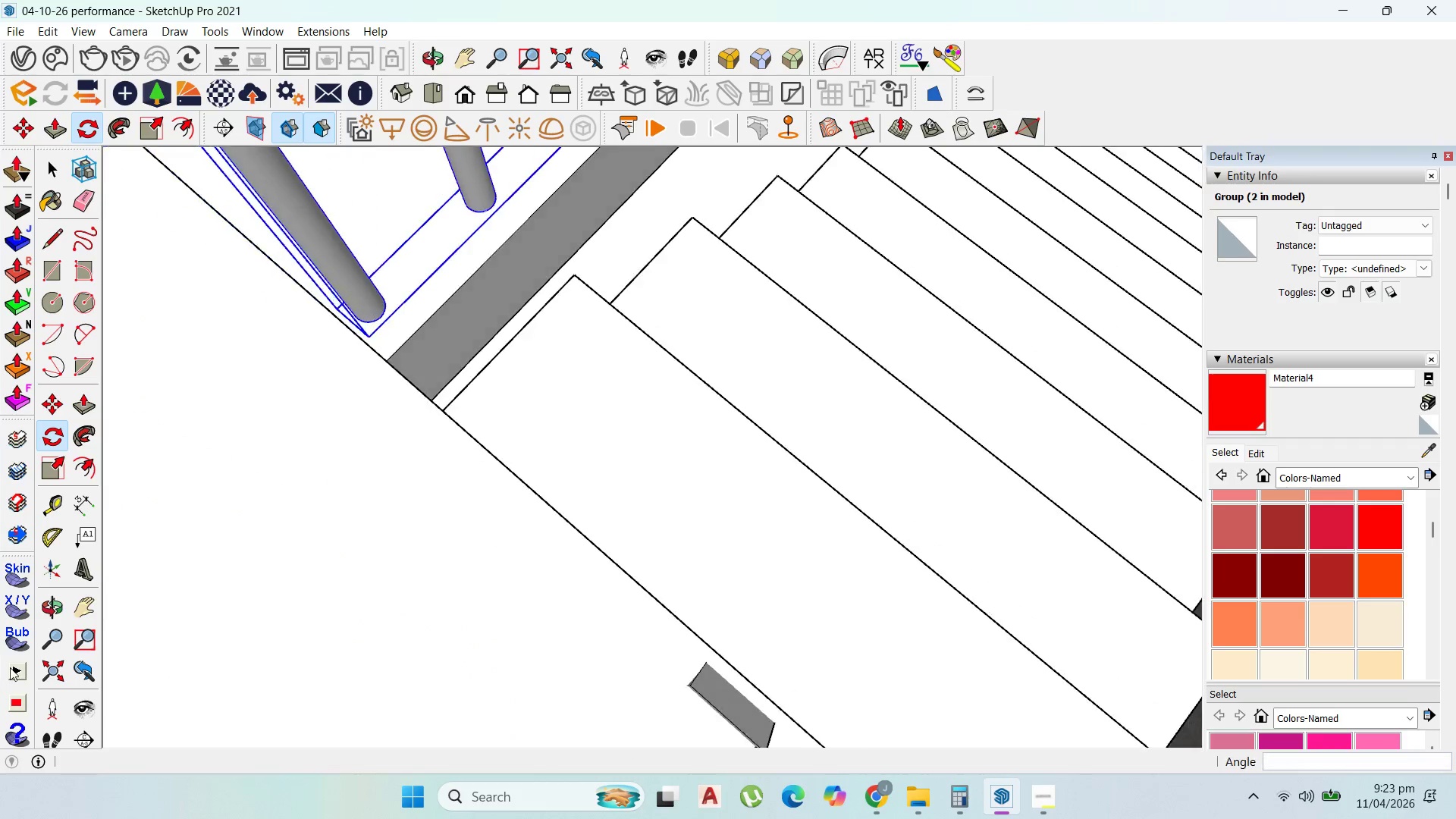 
scroll: coordinate [526, 717], scroll_direction: down, amount: 9.0
 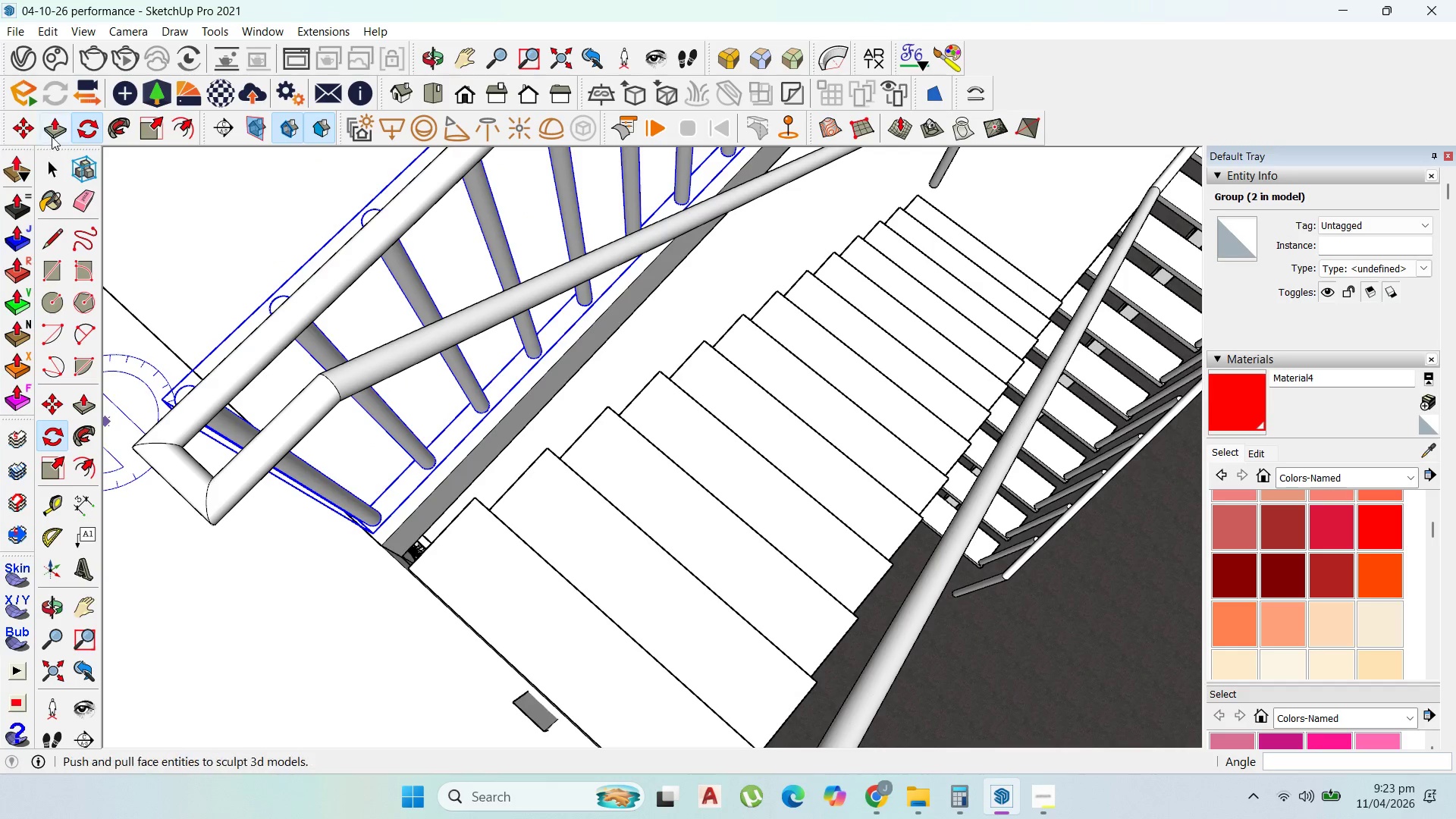 
left_click_drag(start_coordinate=[17, 124], to_coordinate=[17, 130])
 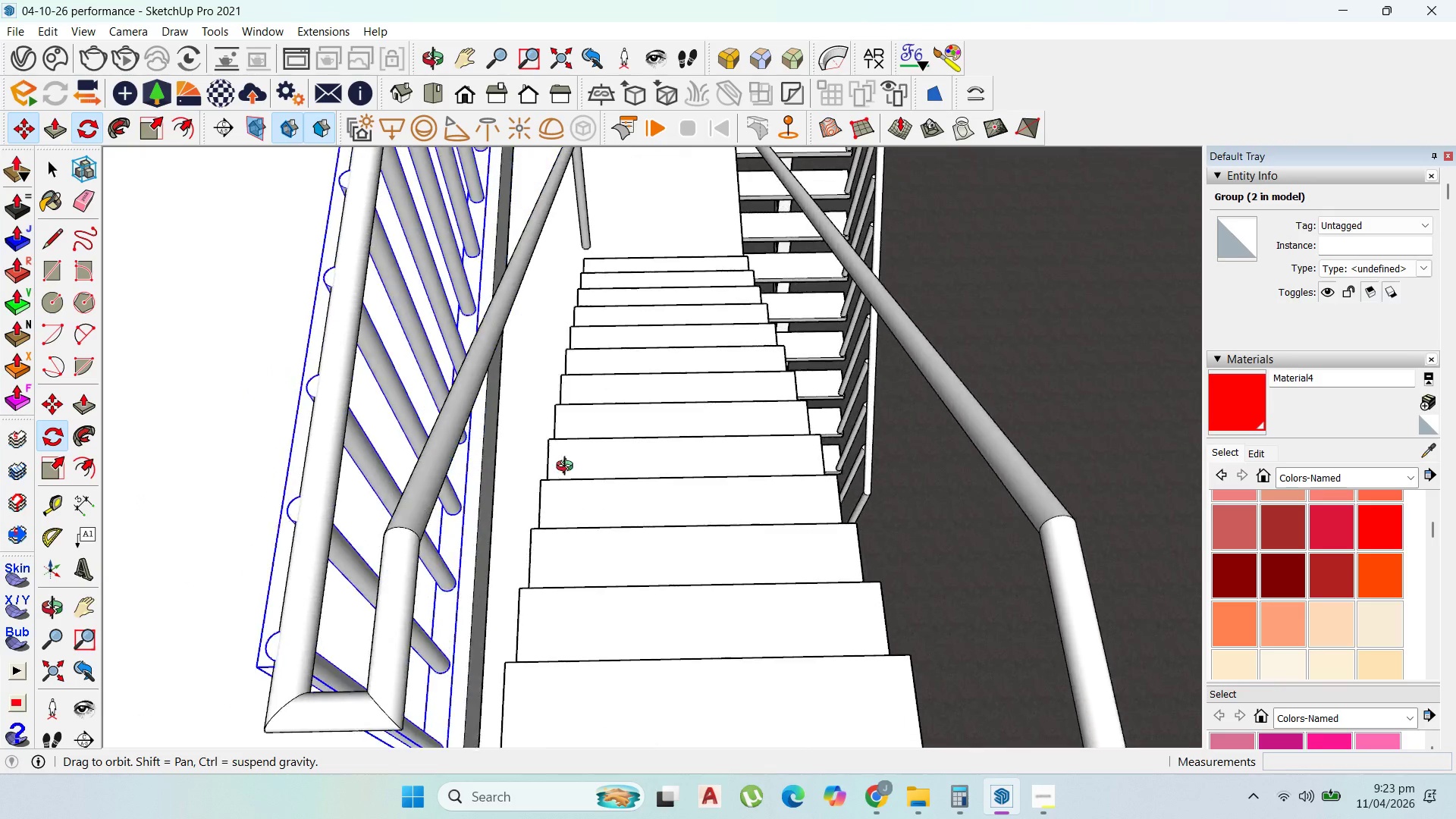 
left_click([529, 644])
 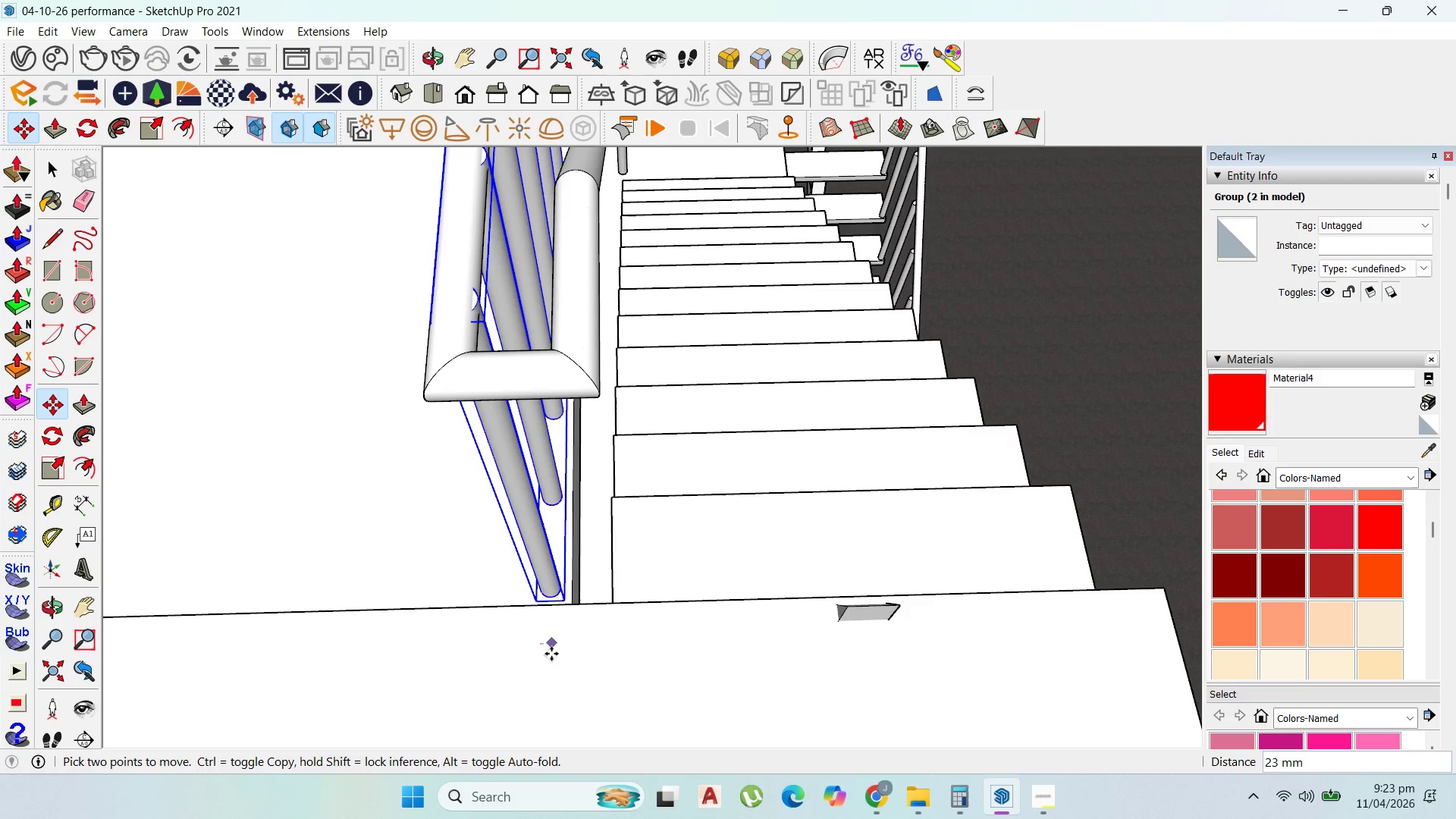 
scroll: coordinate [547, 637], scroll_direction: up, amount: 3.0
 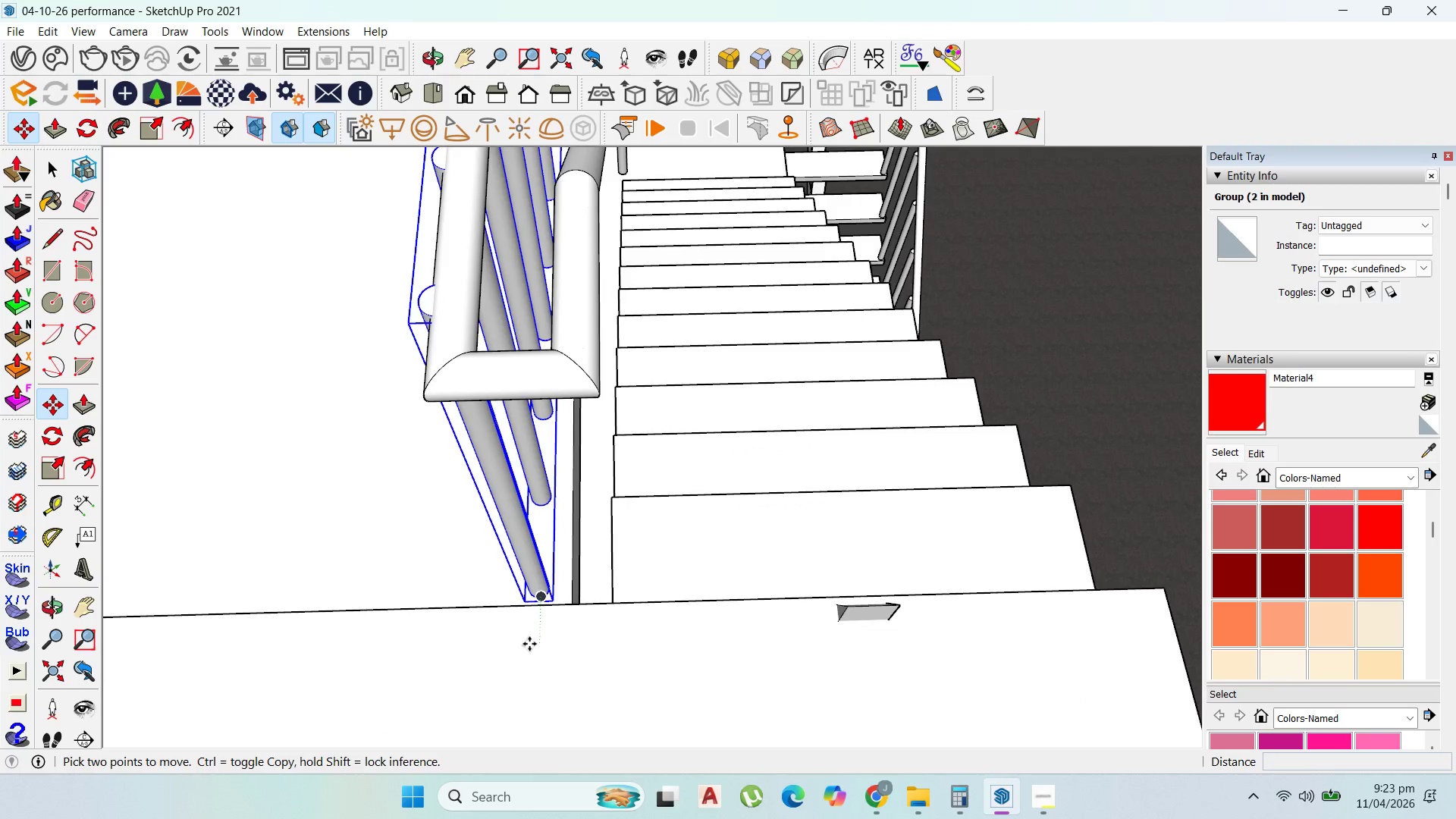 
scroll: coordinate [442, 713], scroll_direction: down, amount: 31.0
 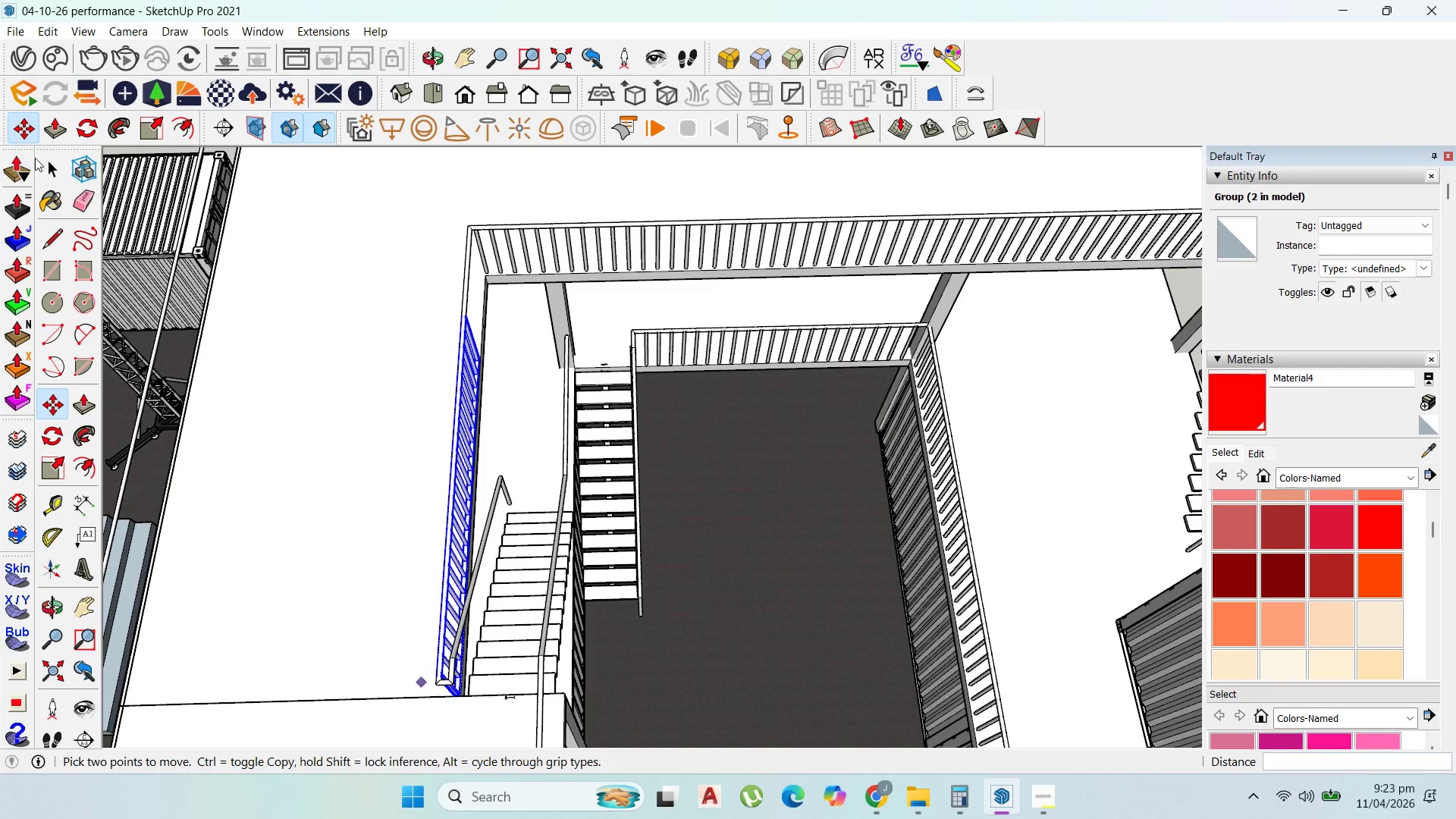 
left_click([44, 165])
 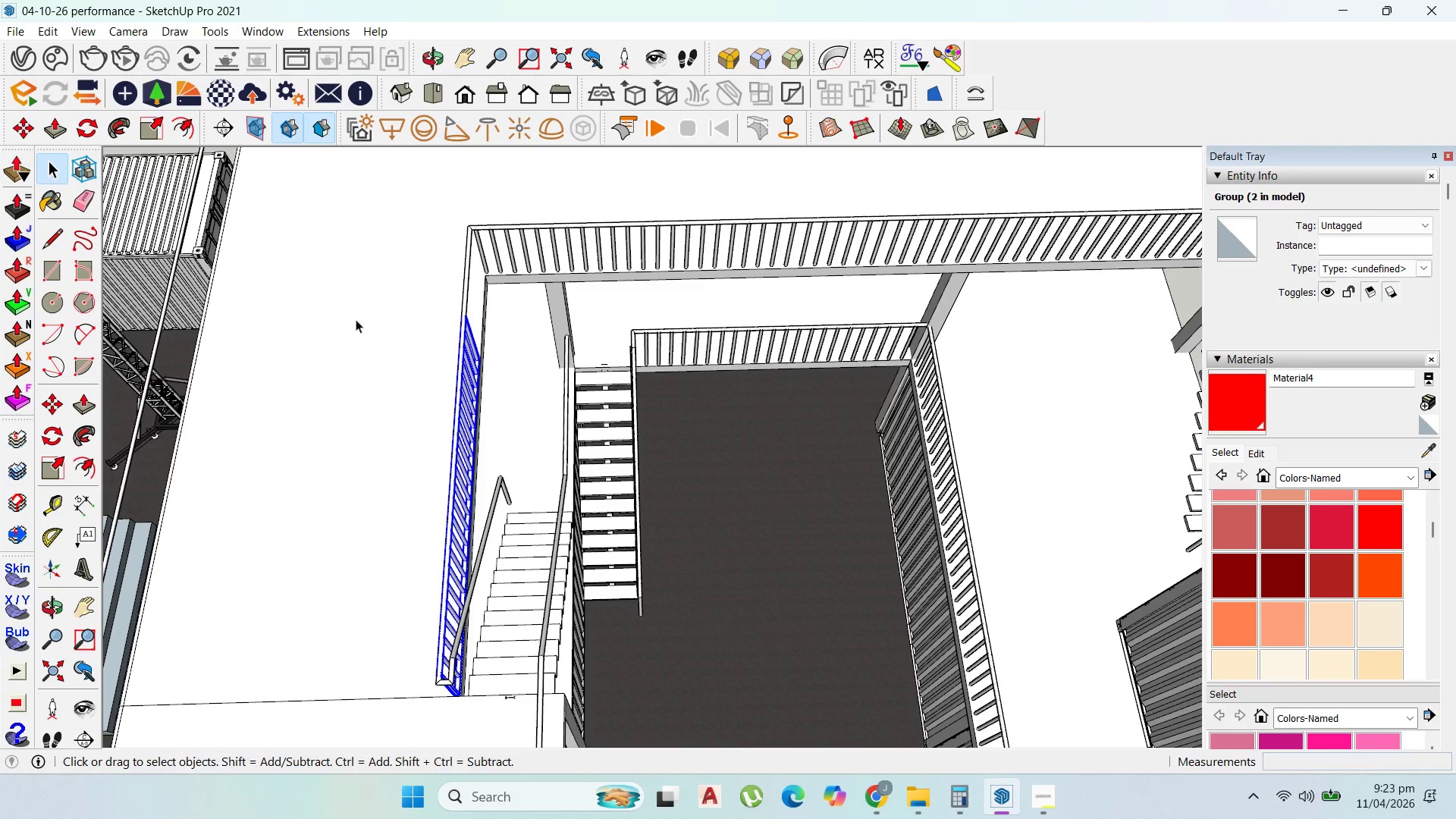 
scroll: coordinate [428, 290], scroll_direction: up, amount: 7.0
 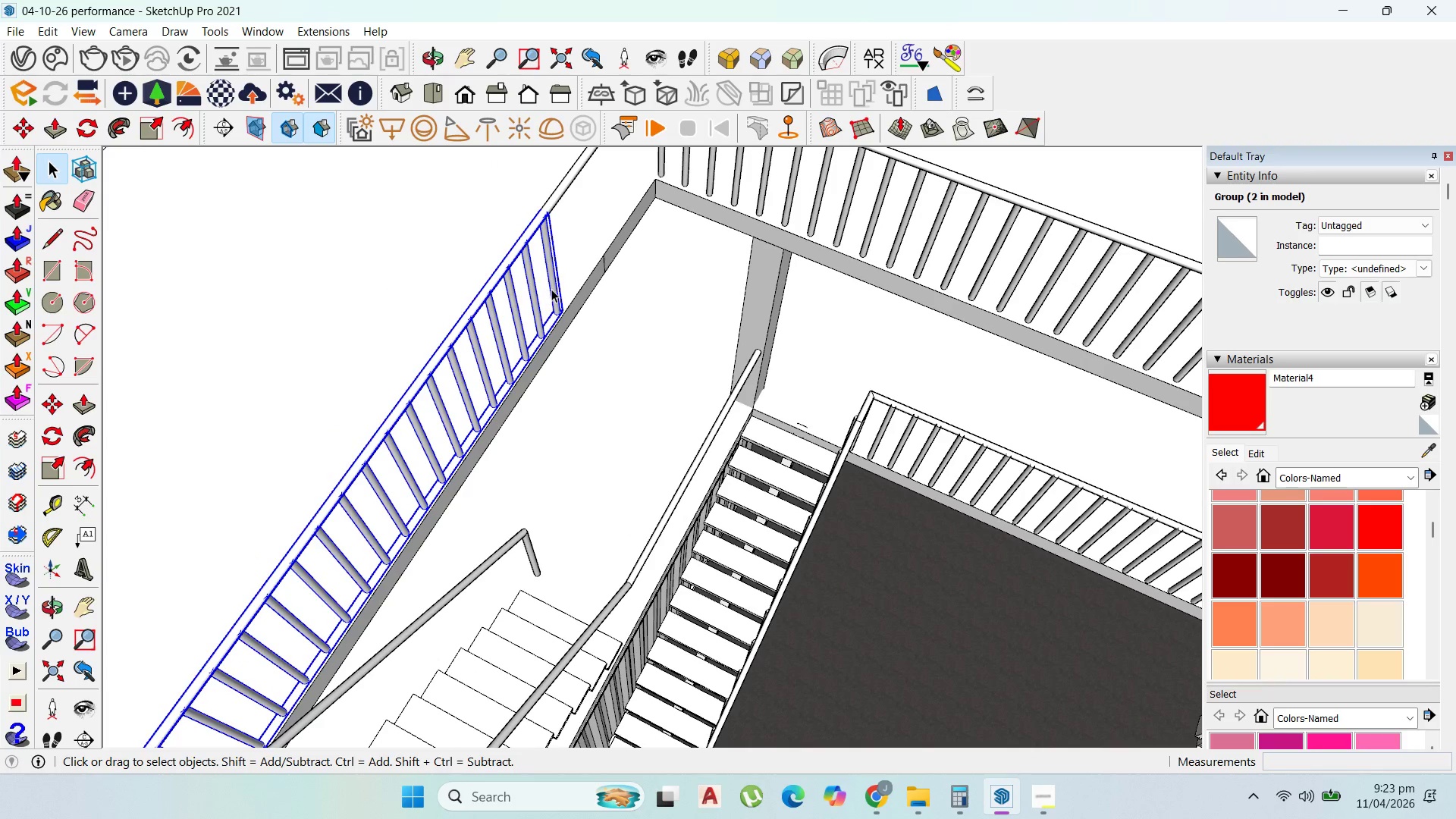 
double_click([551, 288])
 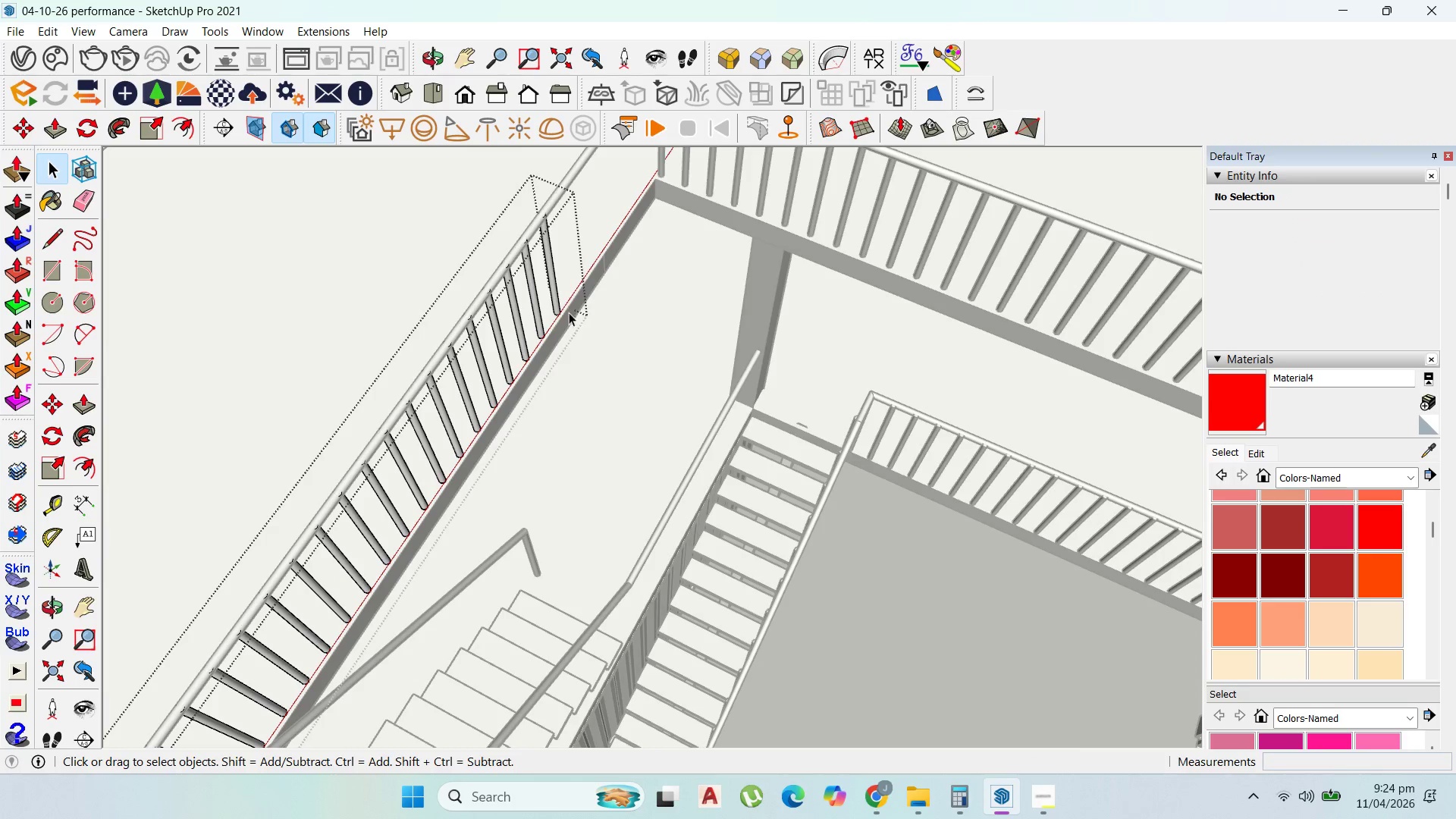 
left_click_drag(start_coordinate=[607, 375], to_coordinate=[488, 305])
 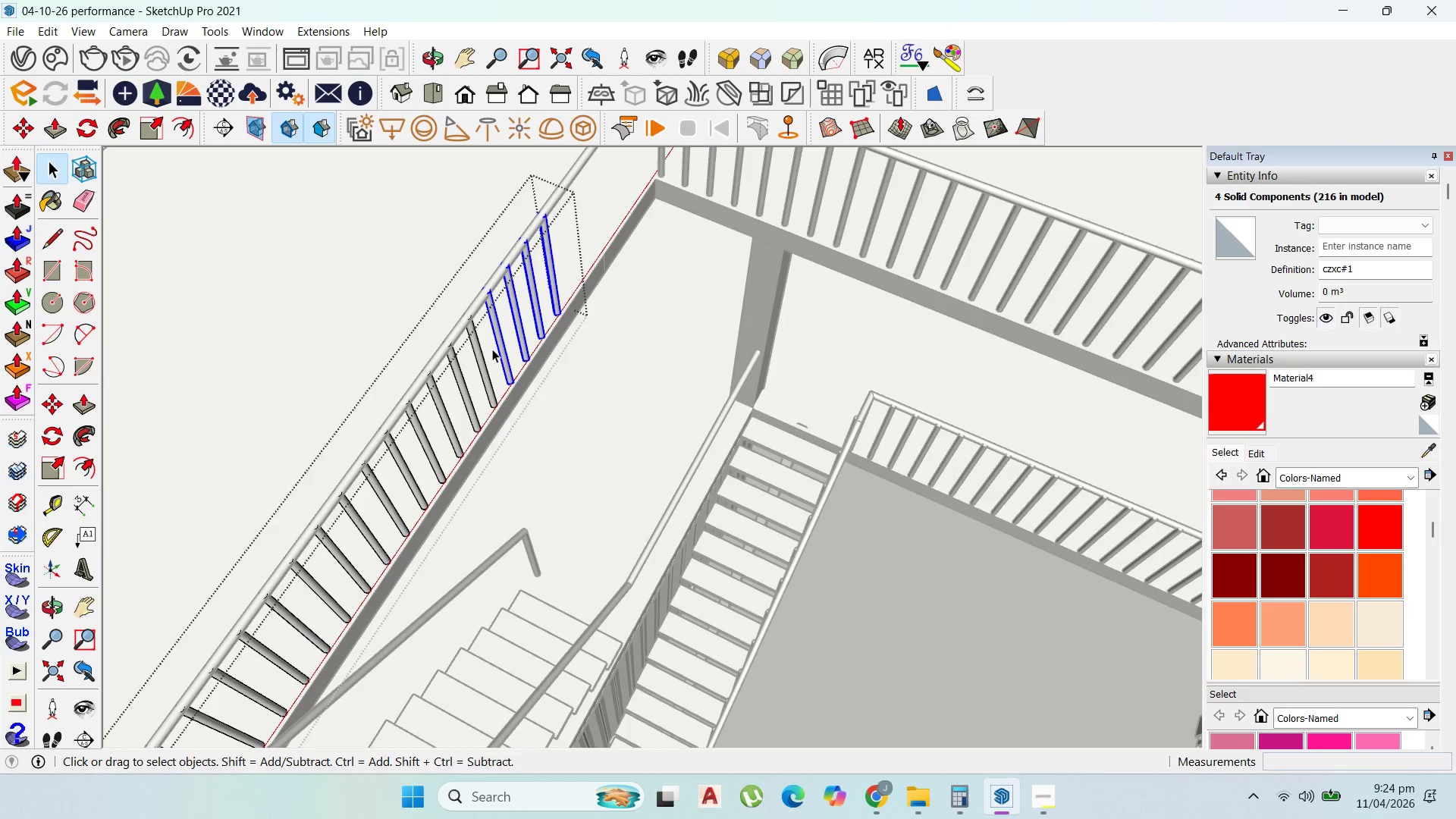 
hold_key(key=ShiftLeft, duration=0.62)
left_click([488, 385])
 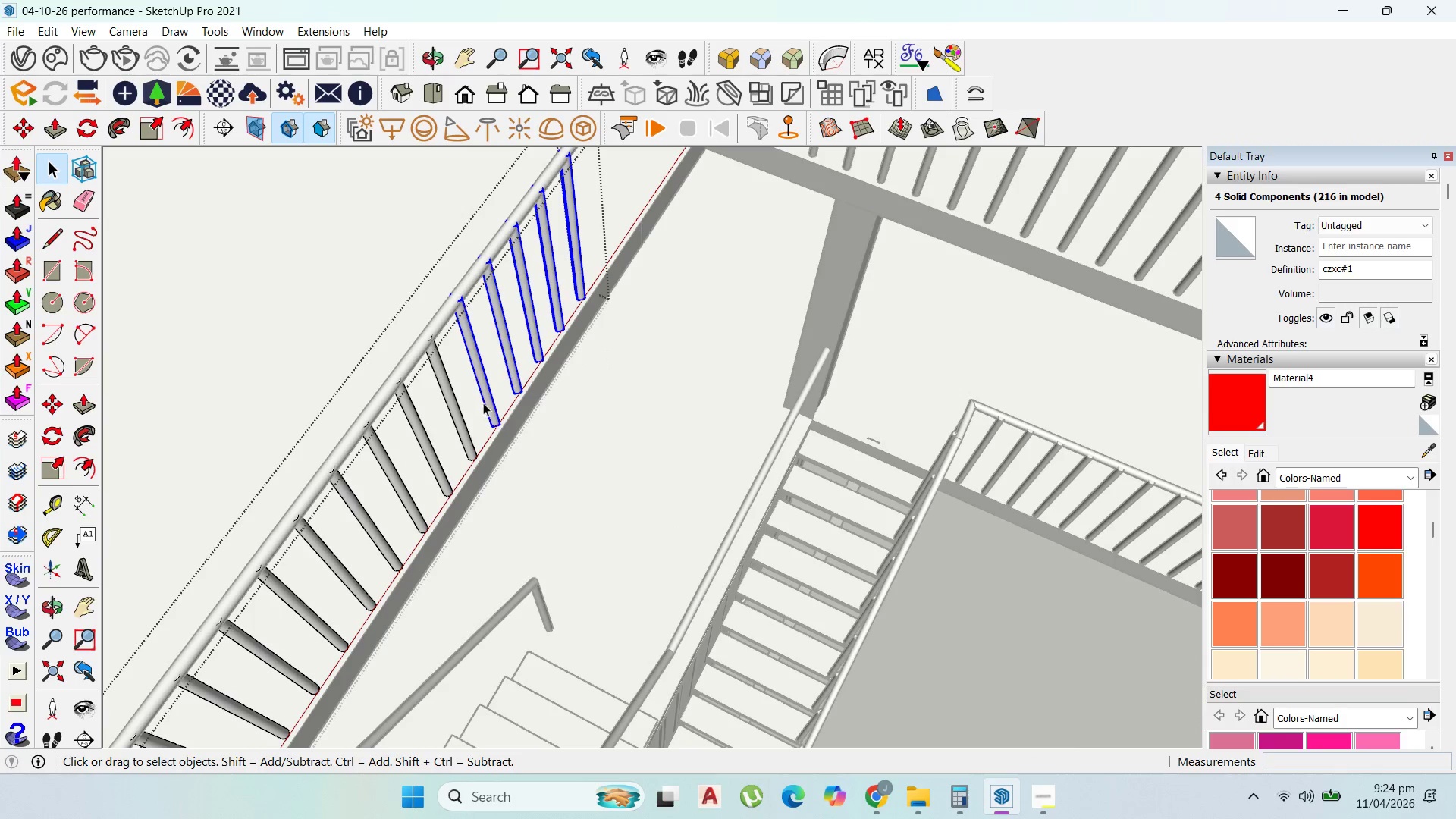 
scroll: coordinate [485, 406], scroll_direction: up, amount: 4.0
 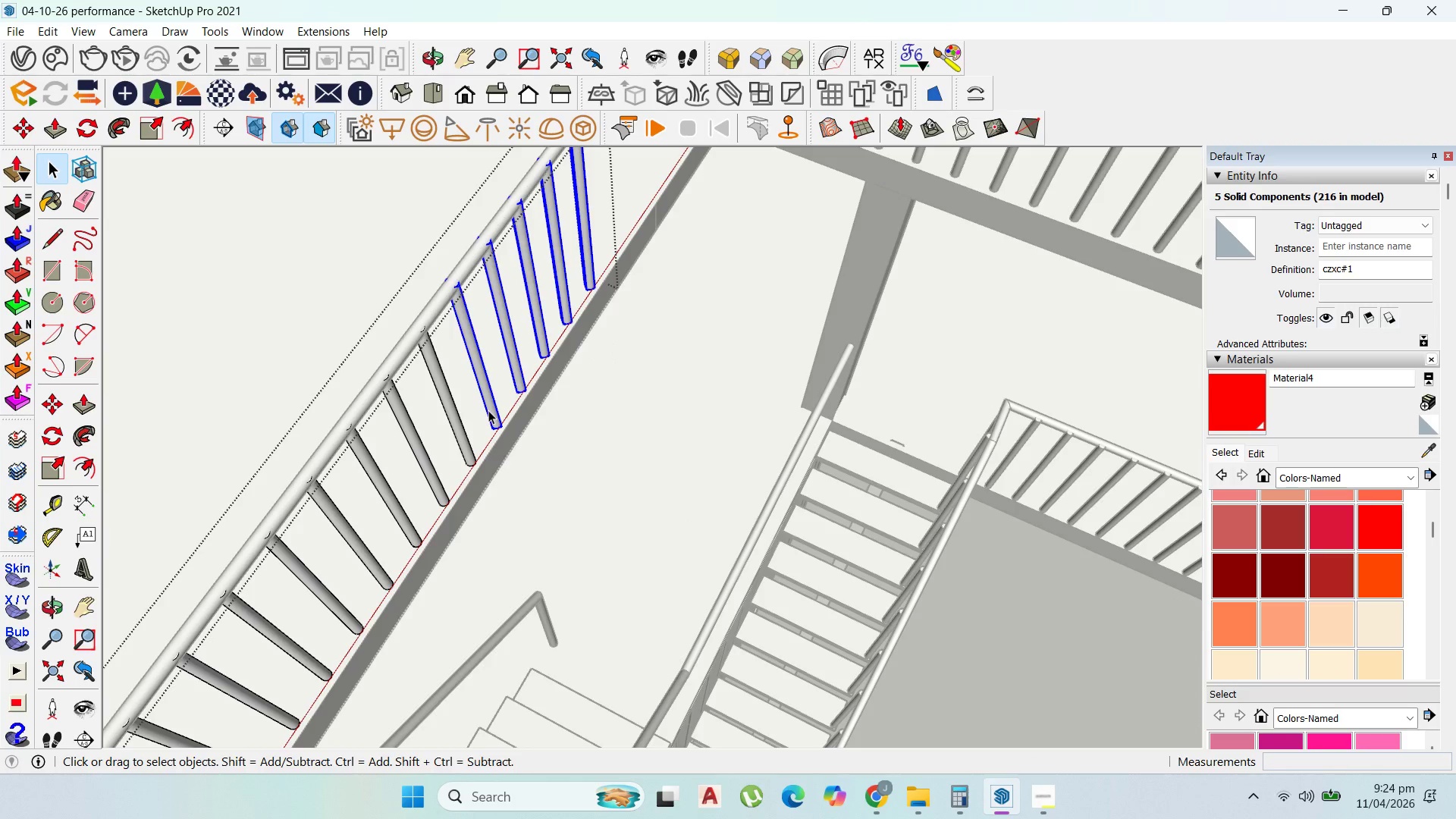 
key(M)
 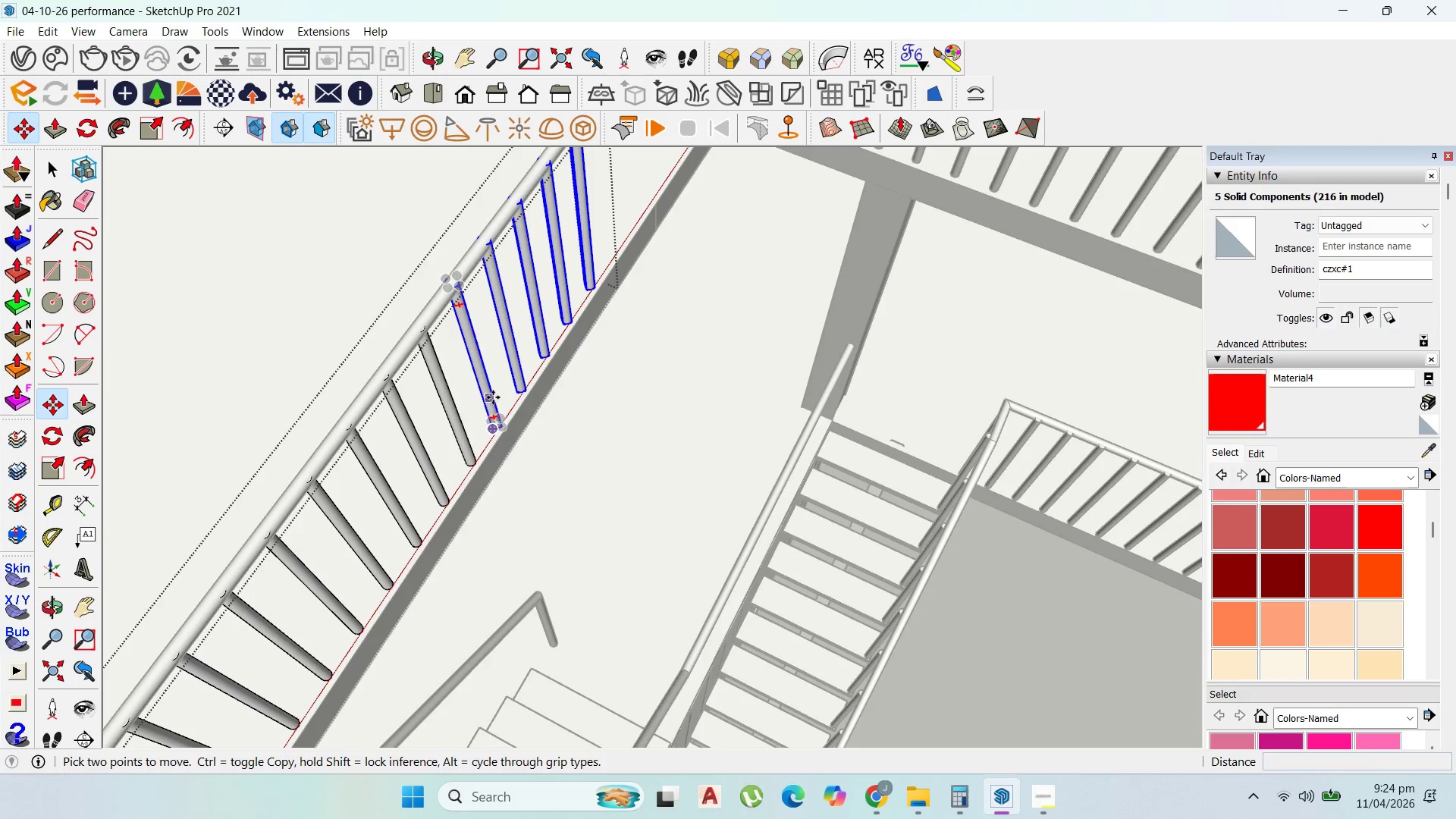 
left_click([493, 397])
 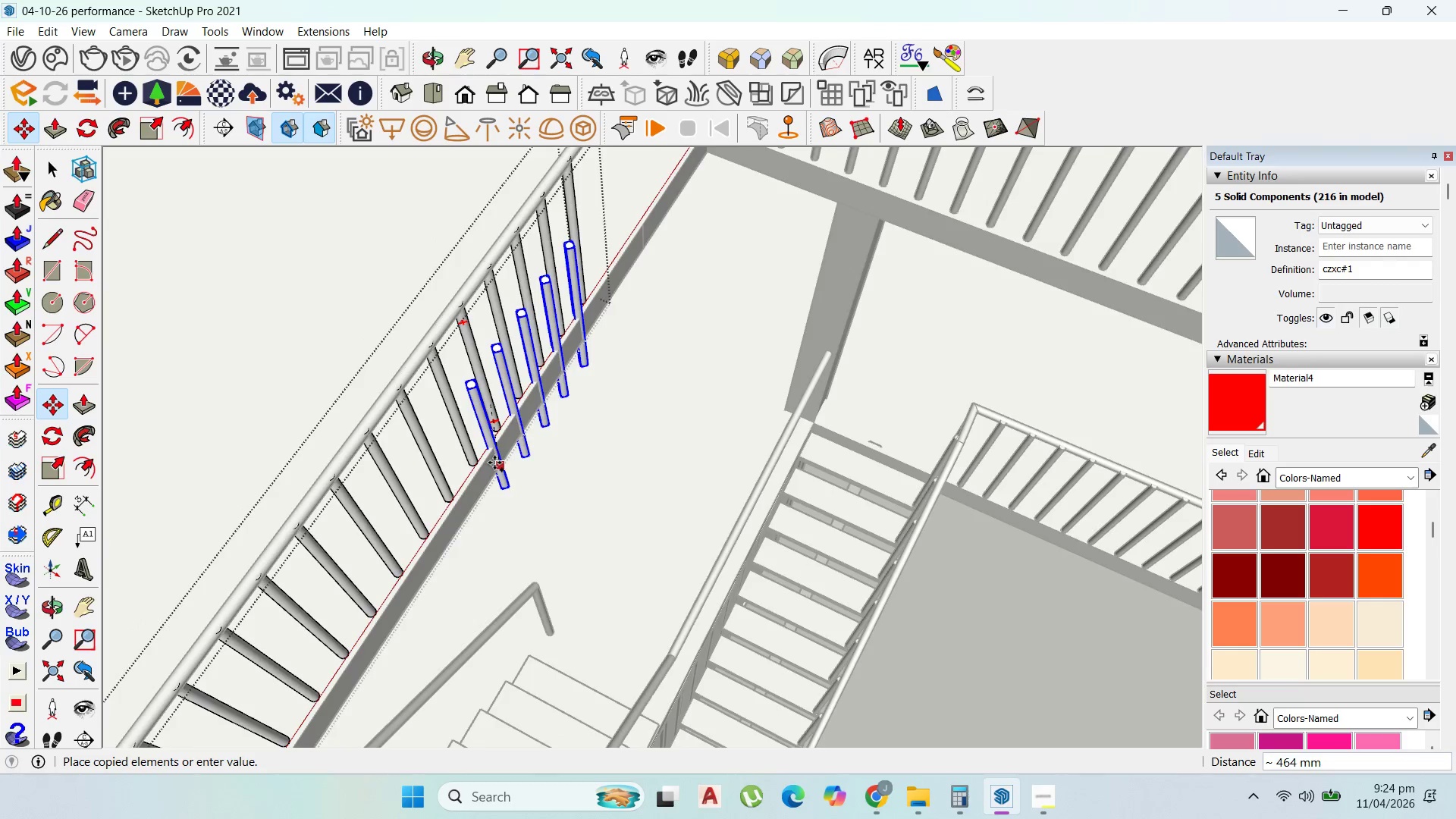 
key(Control+ControlLeft)
 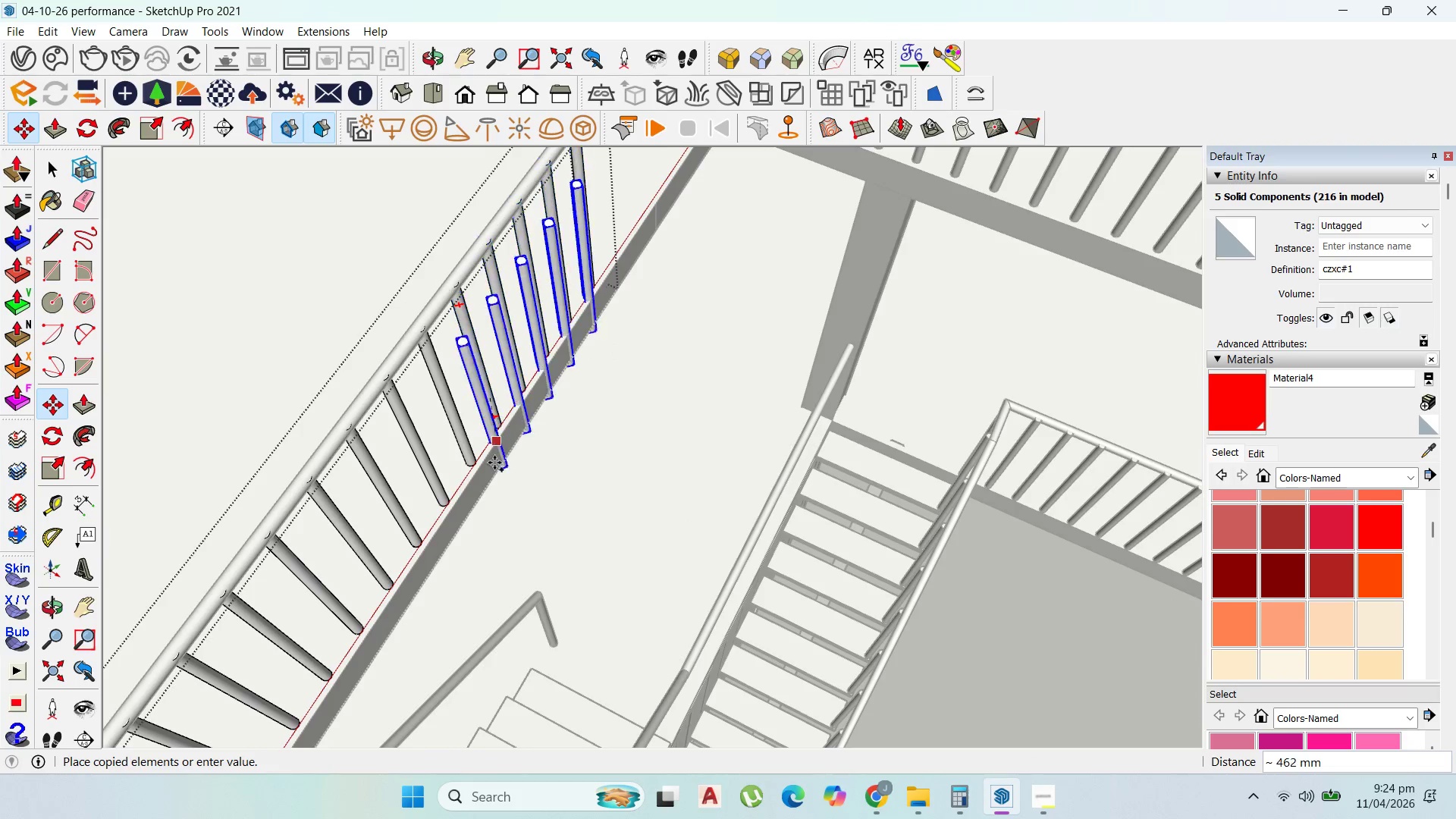 
scroll: coordinate [494, 463], scroll_direction: down, amount: 3.0
 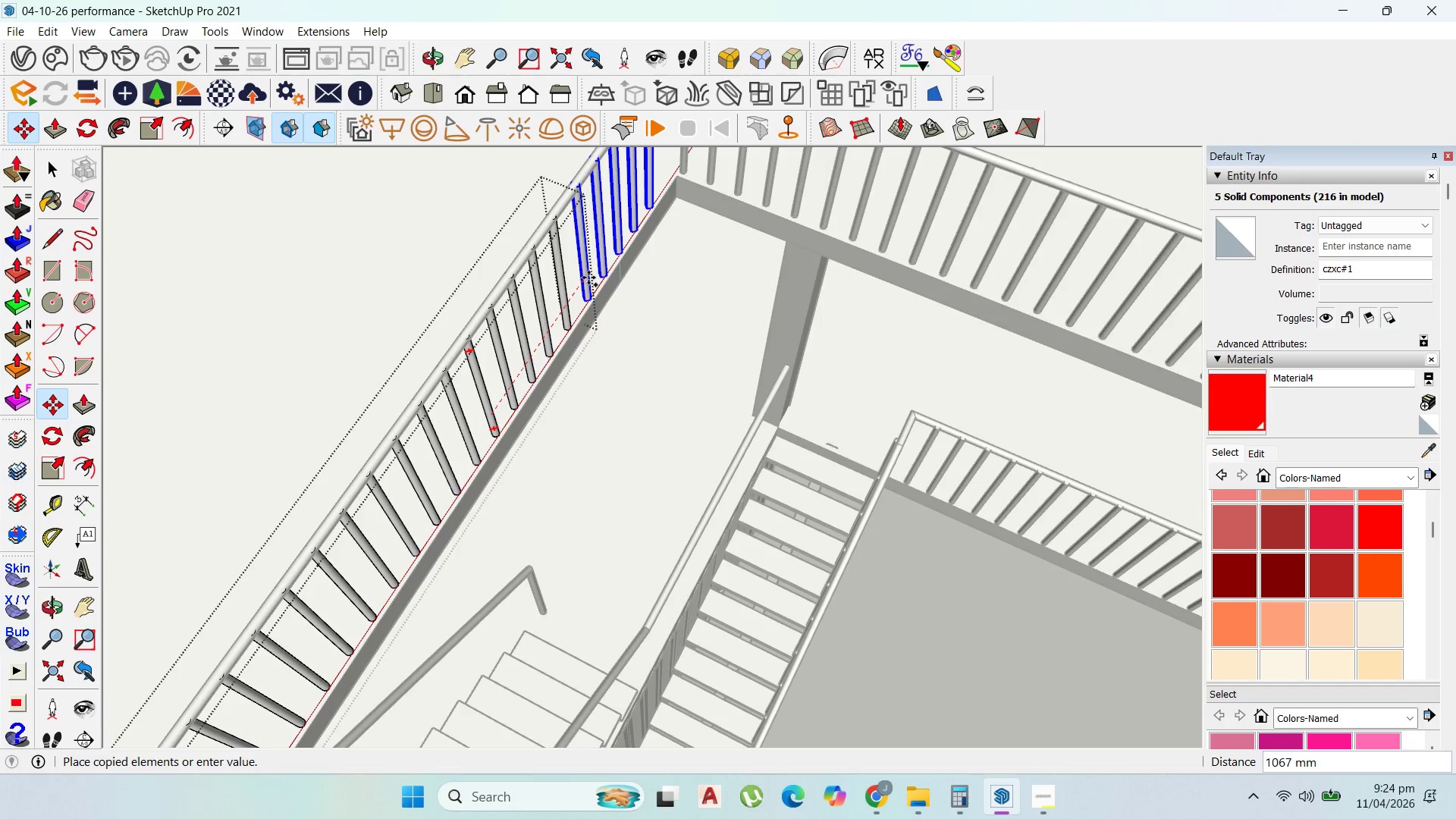 
left_click([588, 278])
 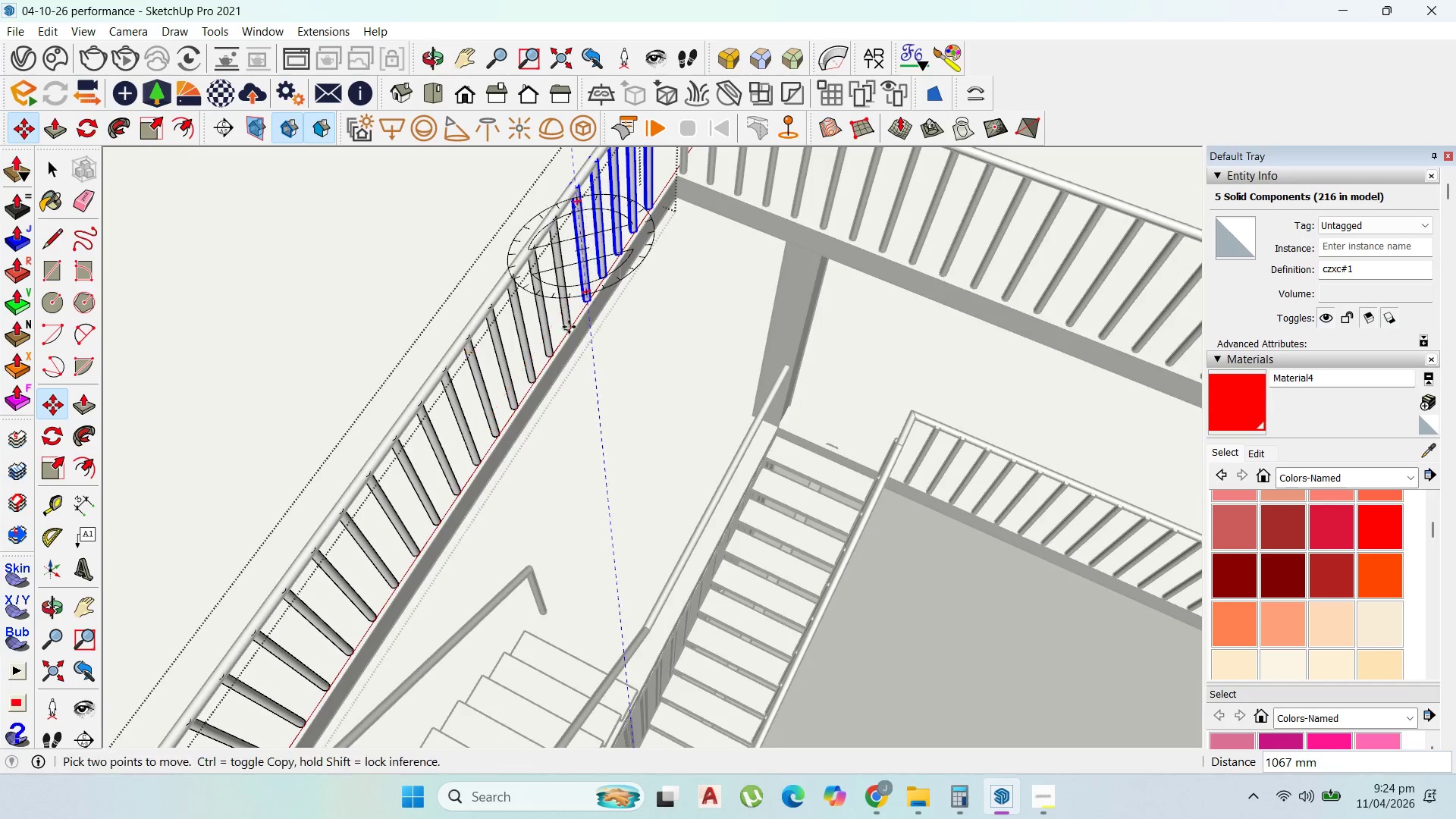 
scroll: coordinate [522, 406], scroll_direction: down, amount: 5.0
 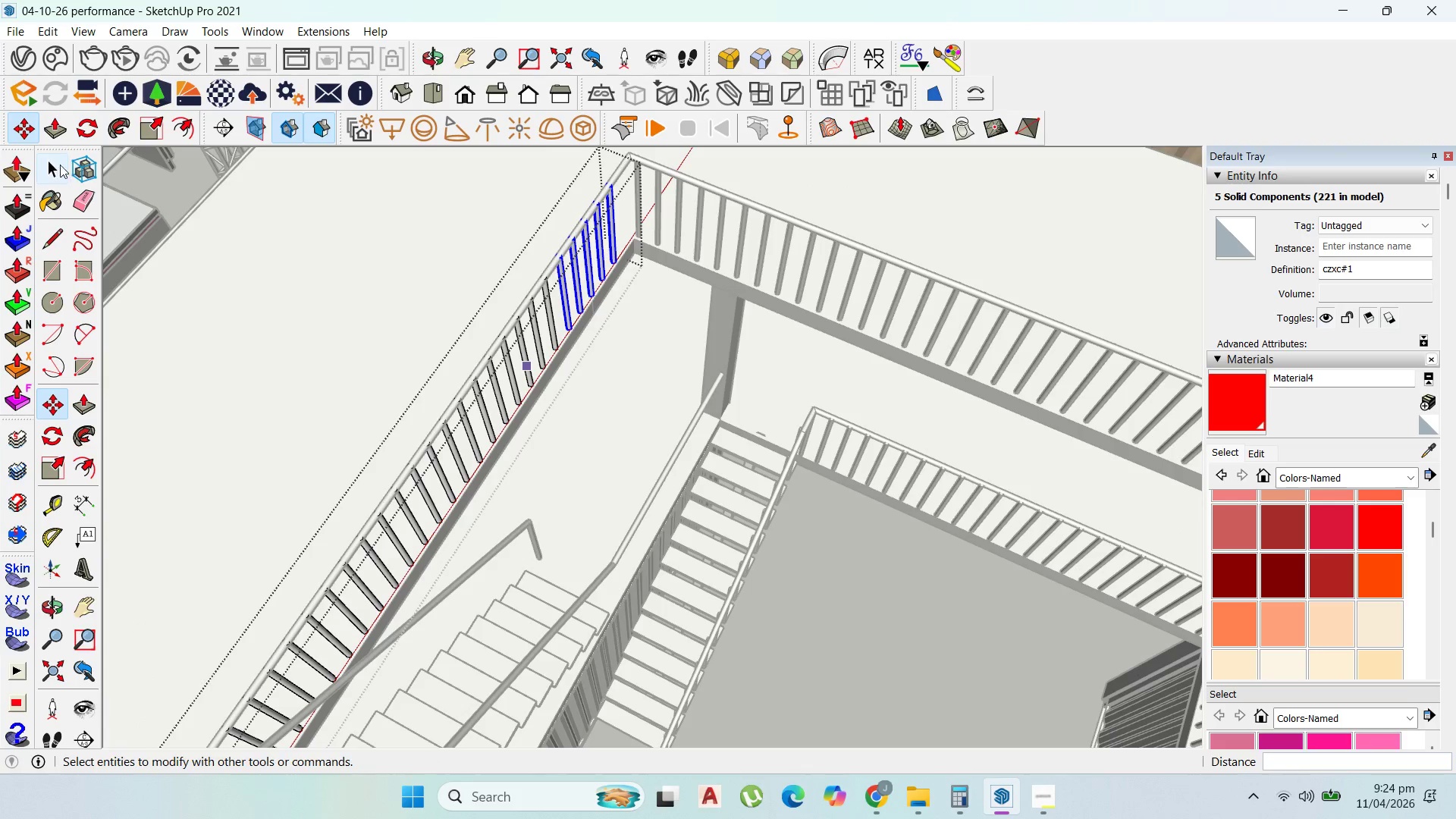 
left_click([625, 236])
 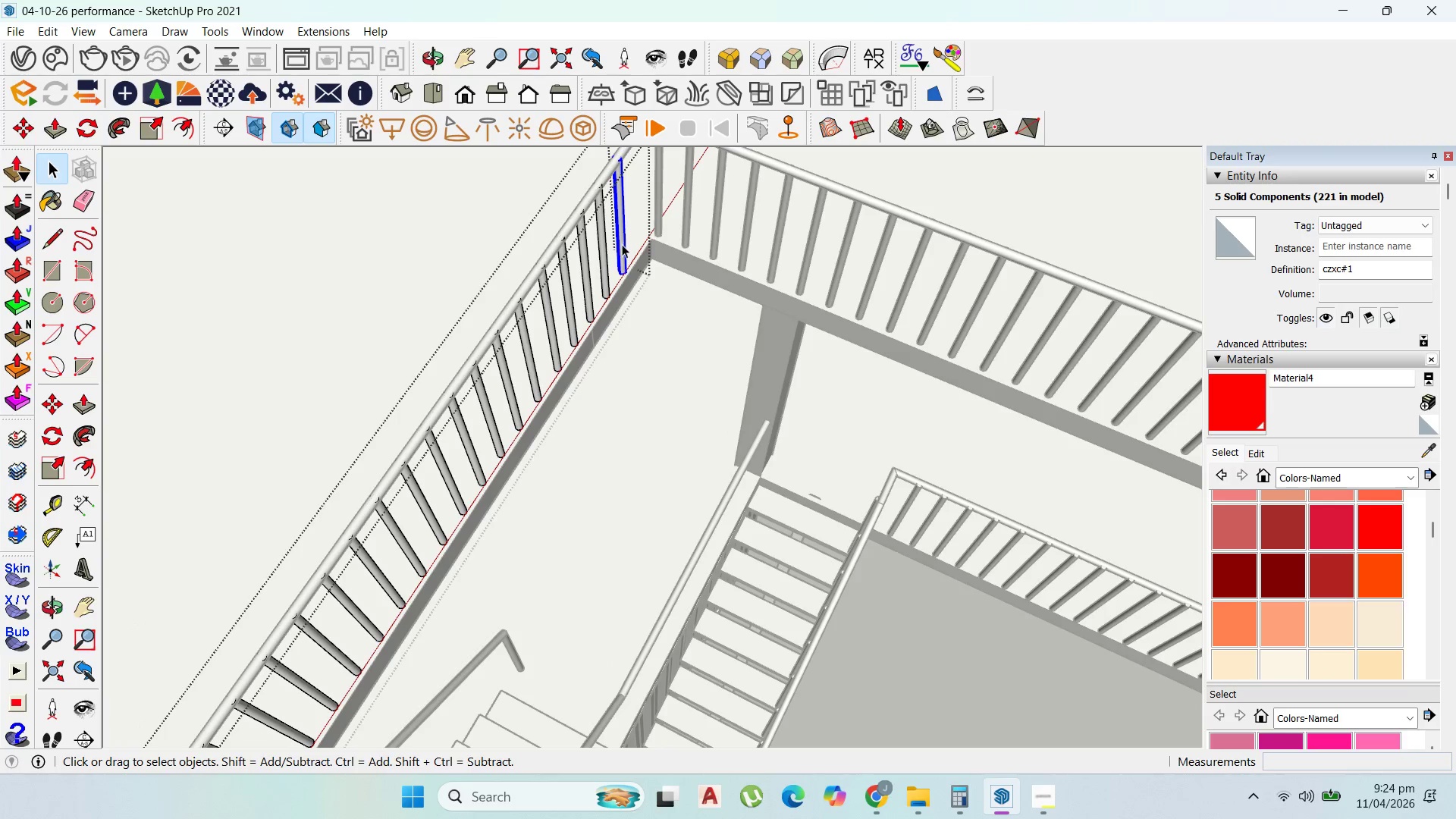 
scroll: coordinate [618, 250], scroll_direction: up, amount: 9.0
 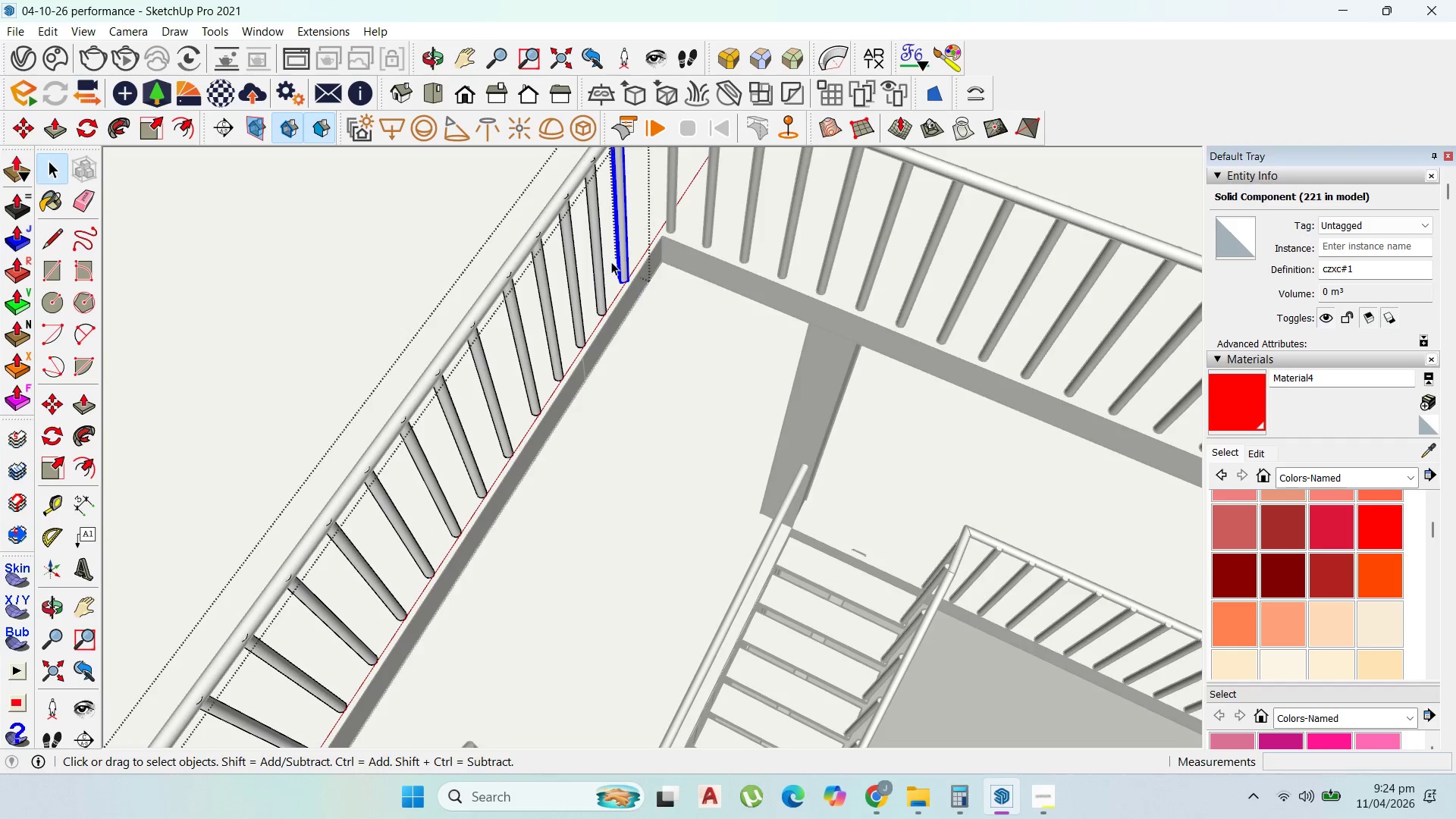 
key(M)
 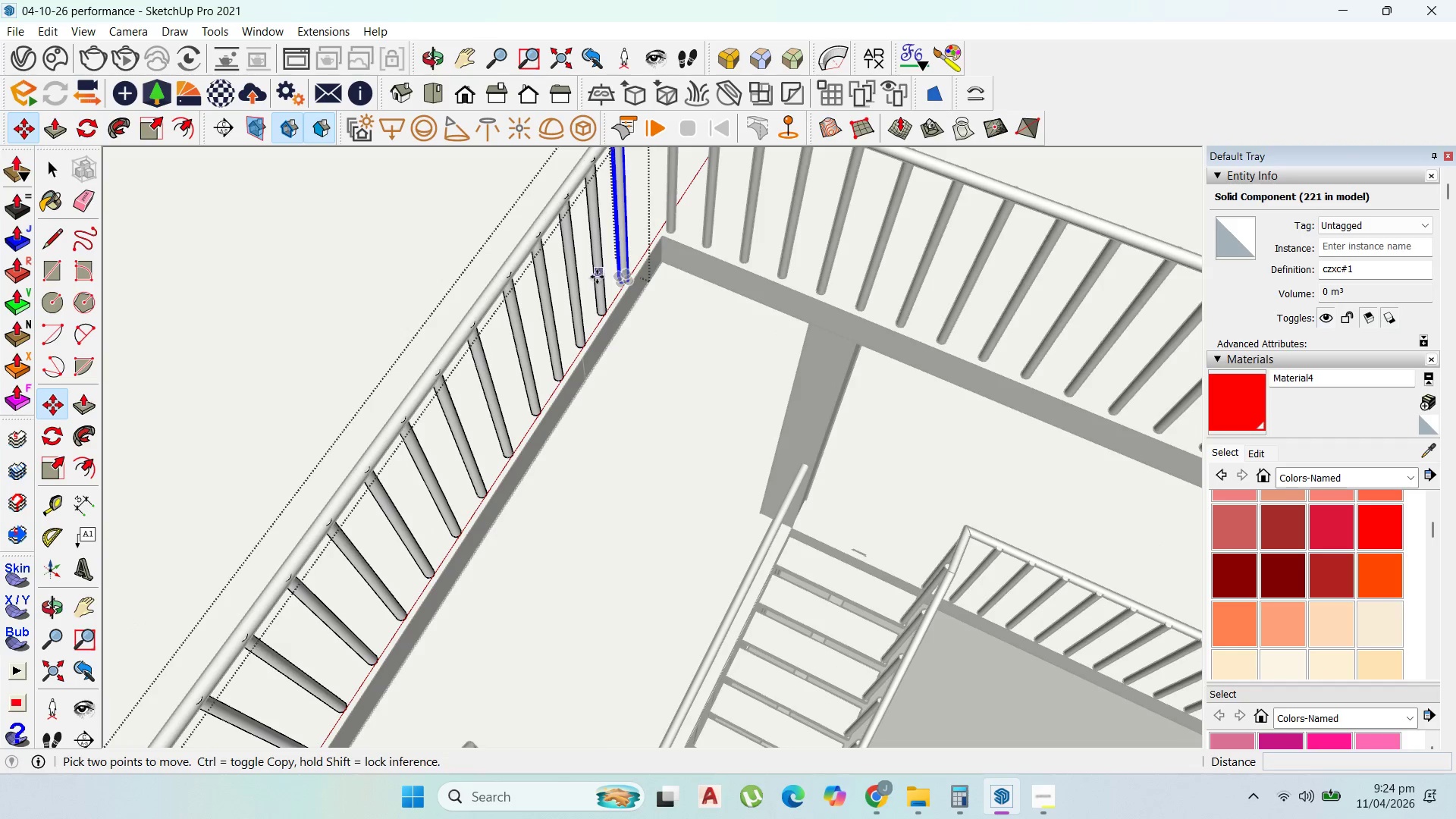 
scroll: coordinate [597, 277], scroll_direction: up, amount: 1.0
 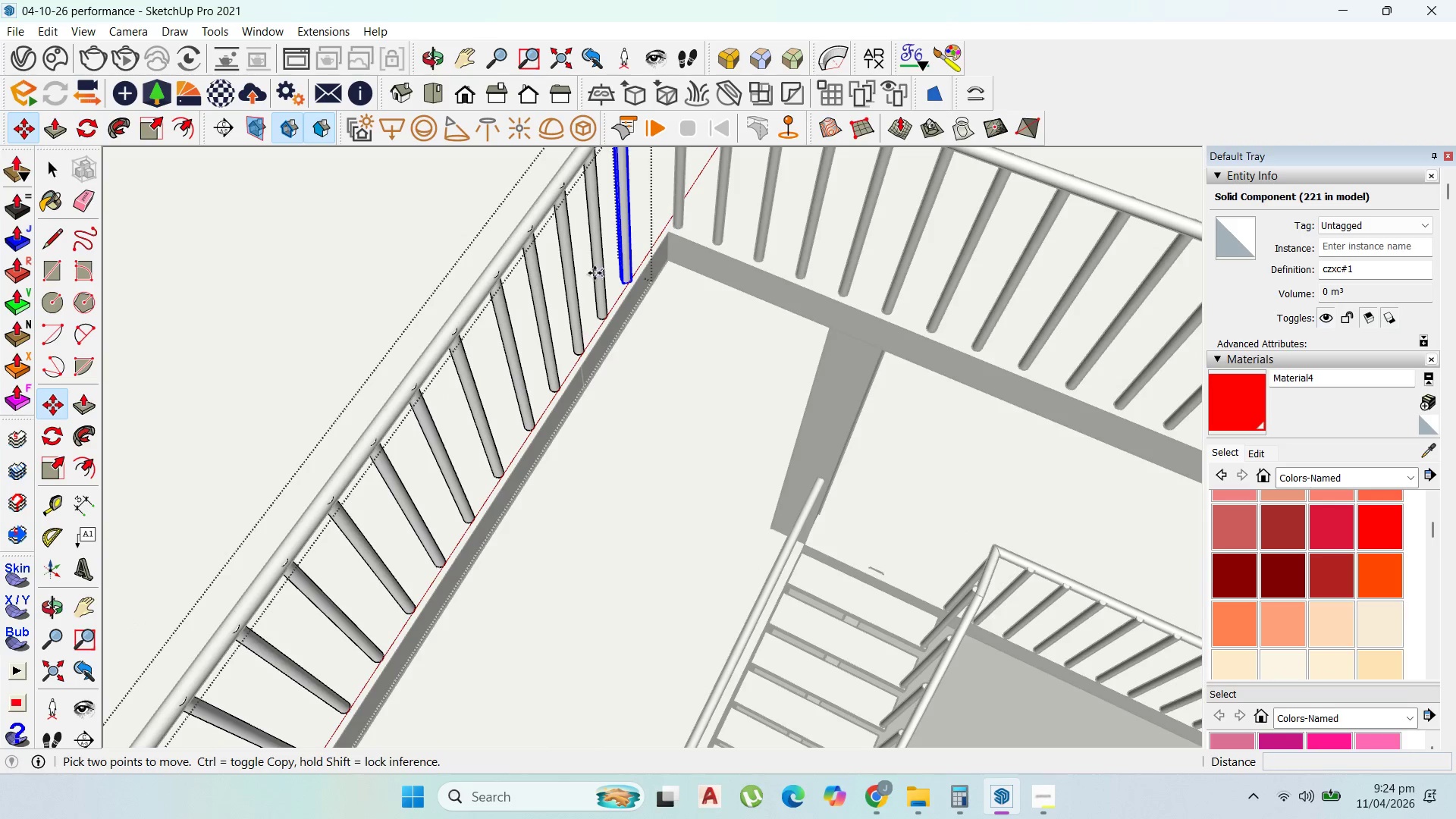 
left_click([595, 273])
 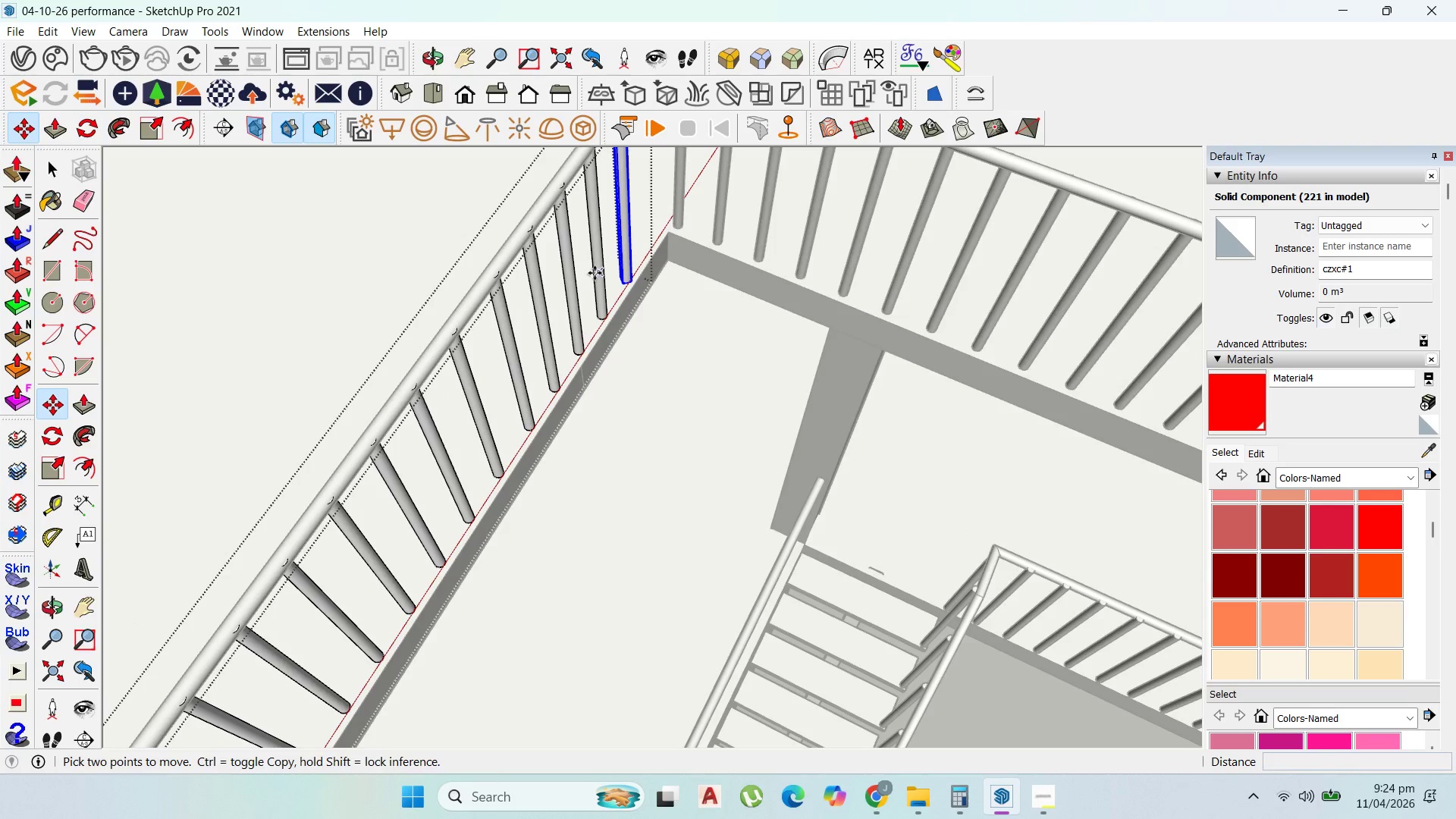 
key(Control+ControlLeft)
 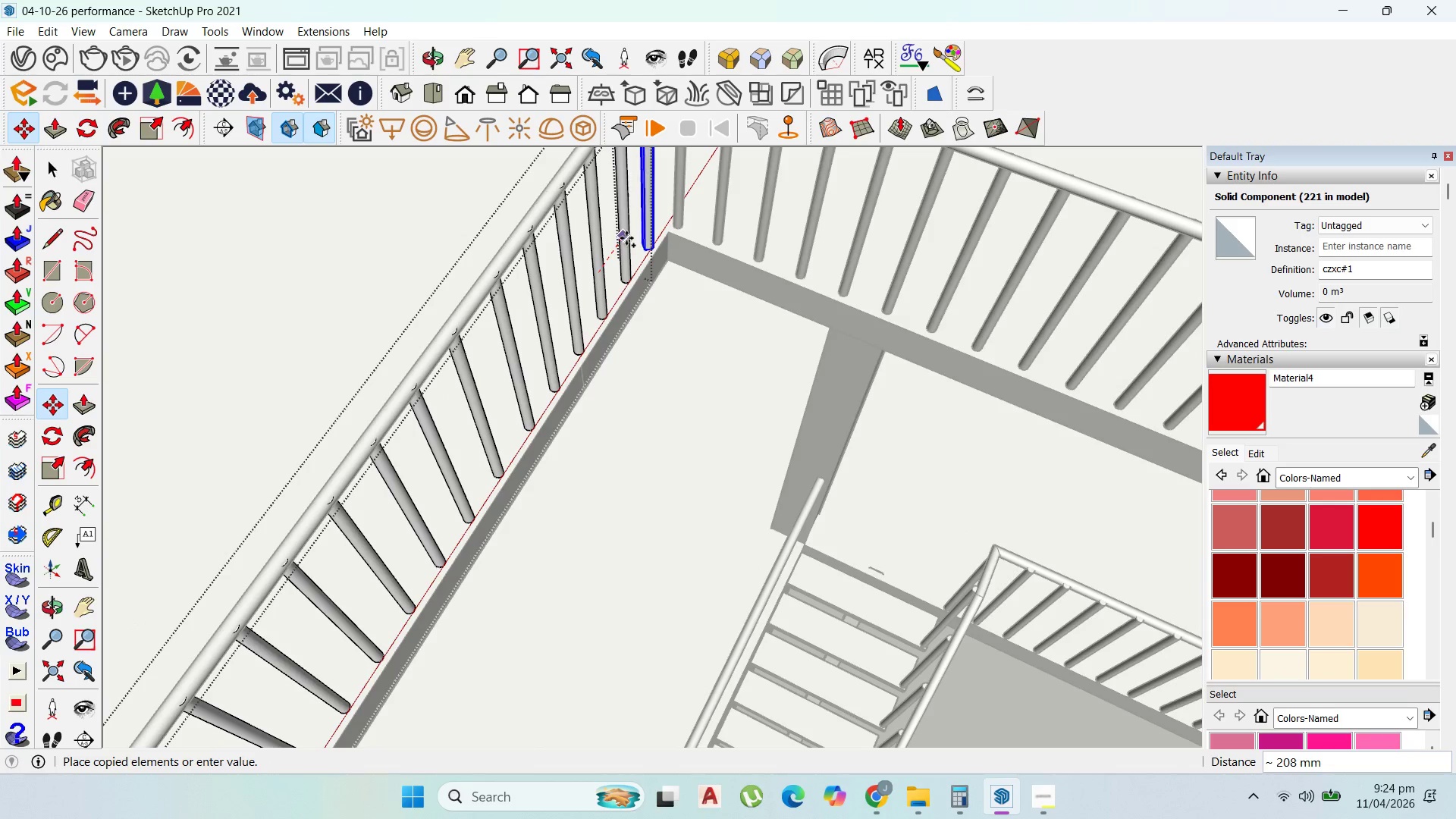 
left_click([627, 238])
 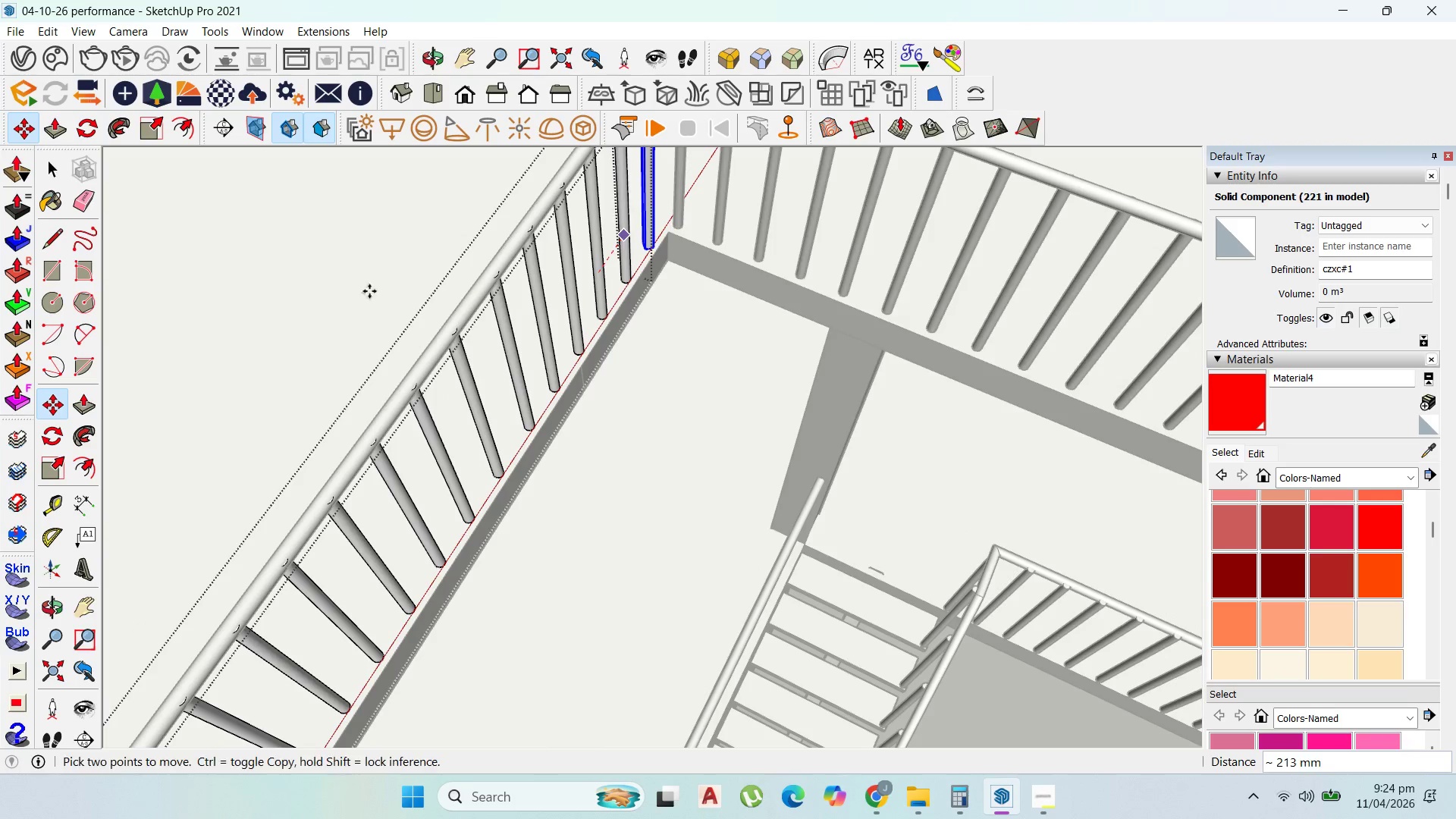 
scroll: coordinate [390, 293], scroll_direction: down, amount: 1.0
 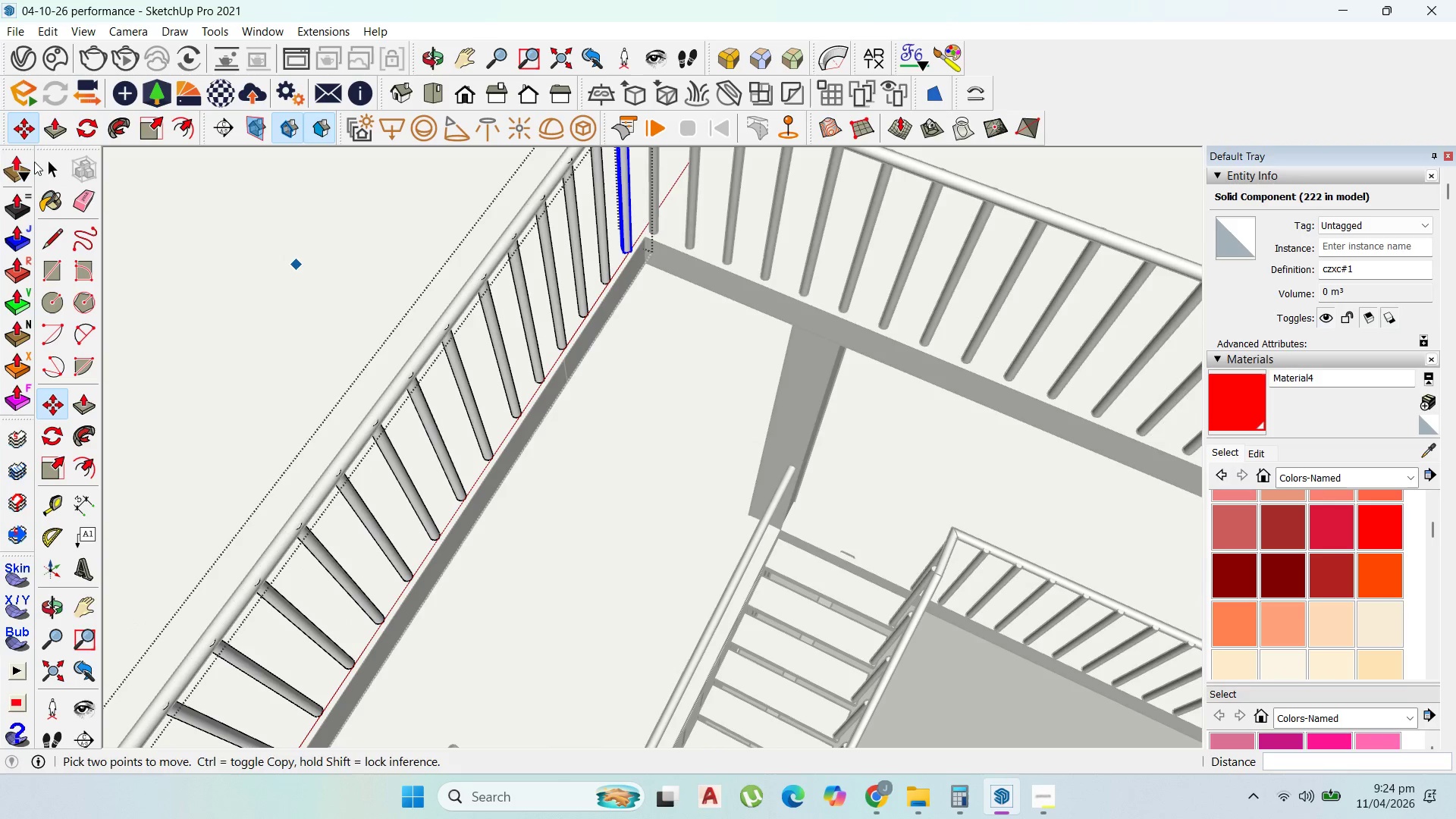 
left_click([44, 164])
 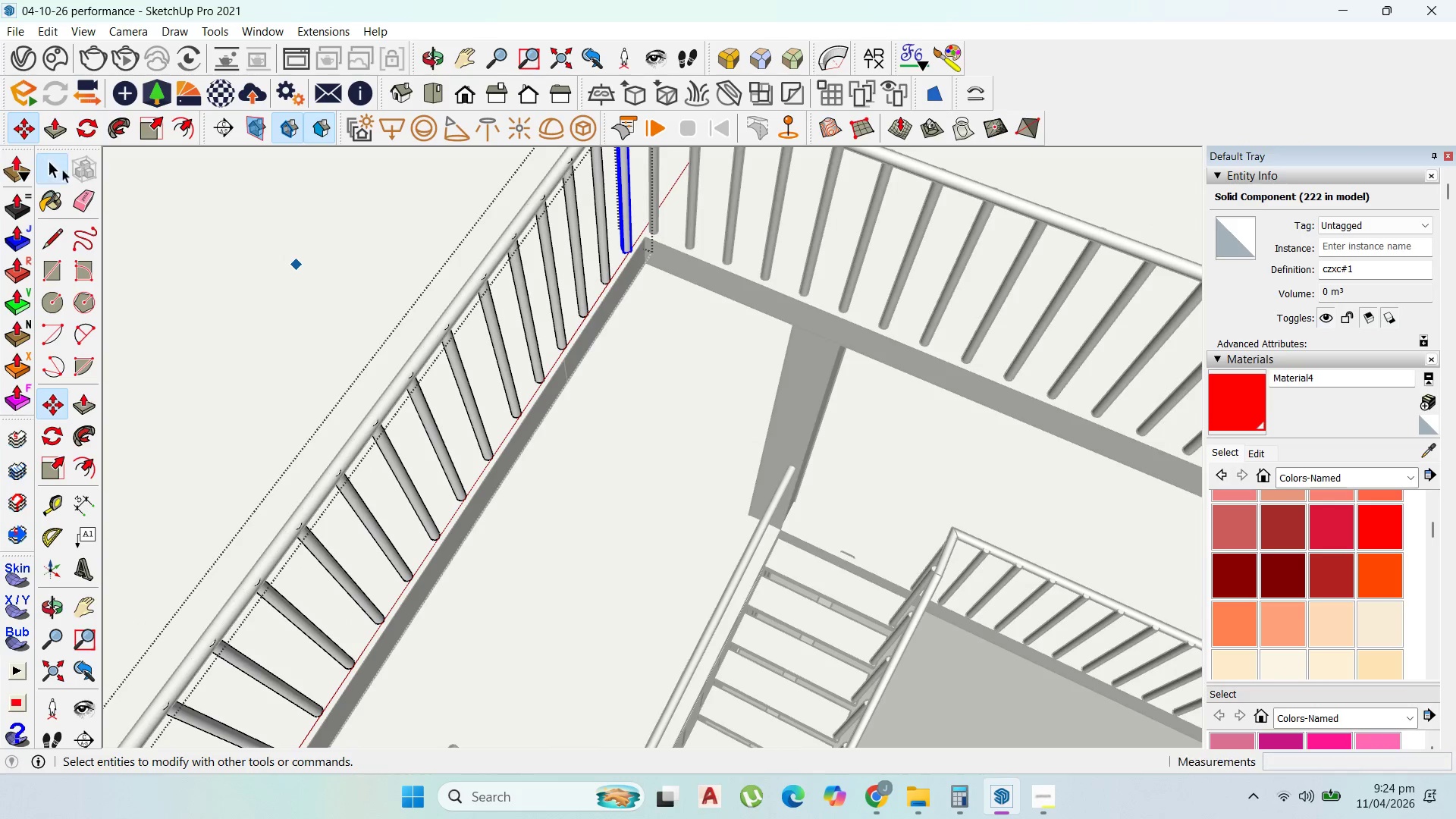 
key(Escape)
 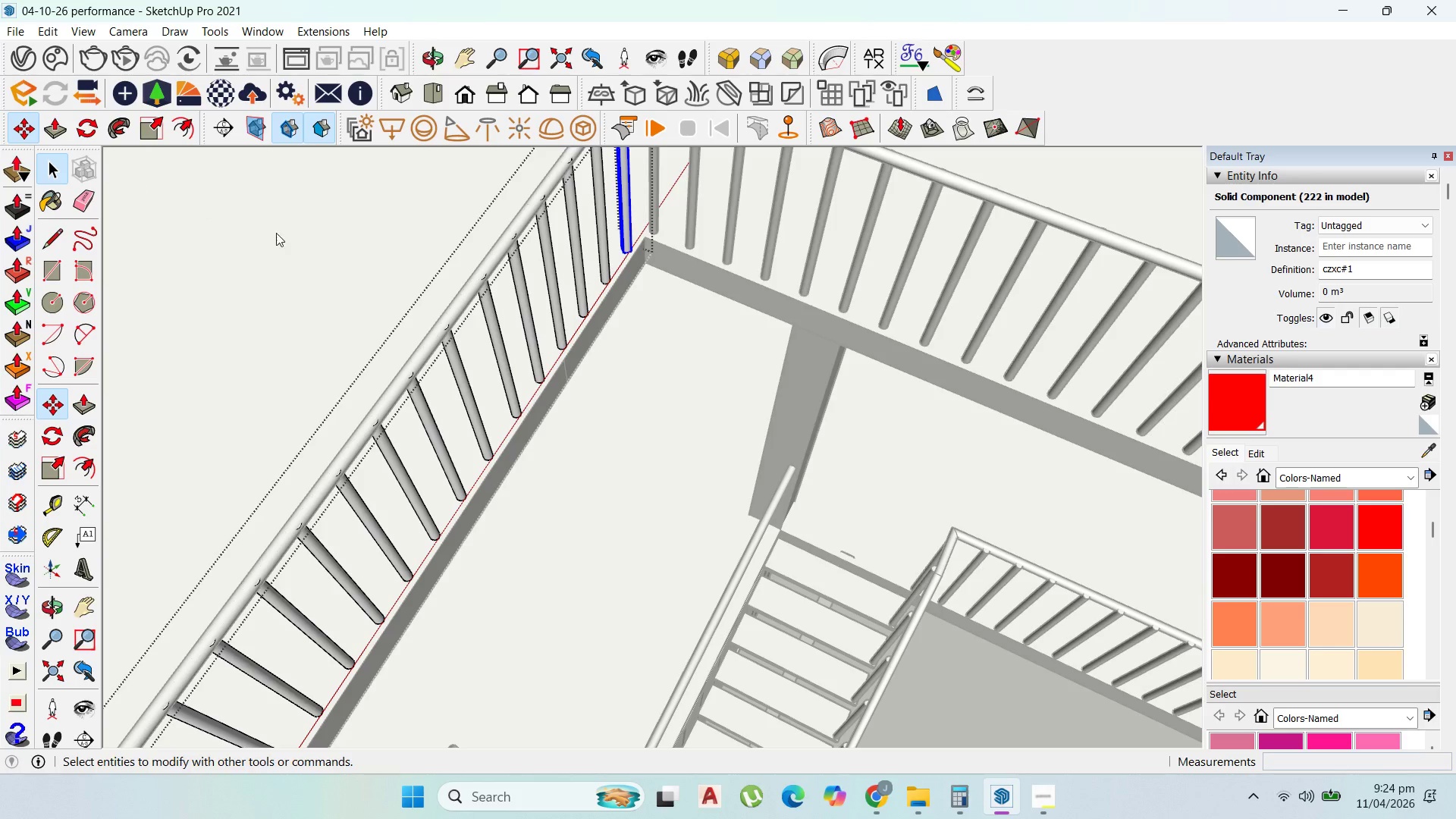 
key(Escape)
 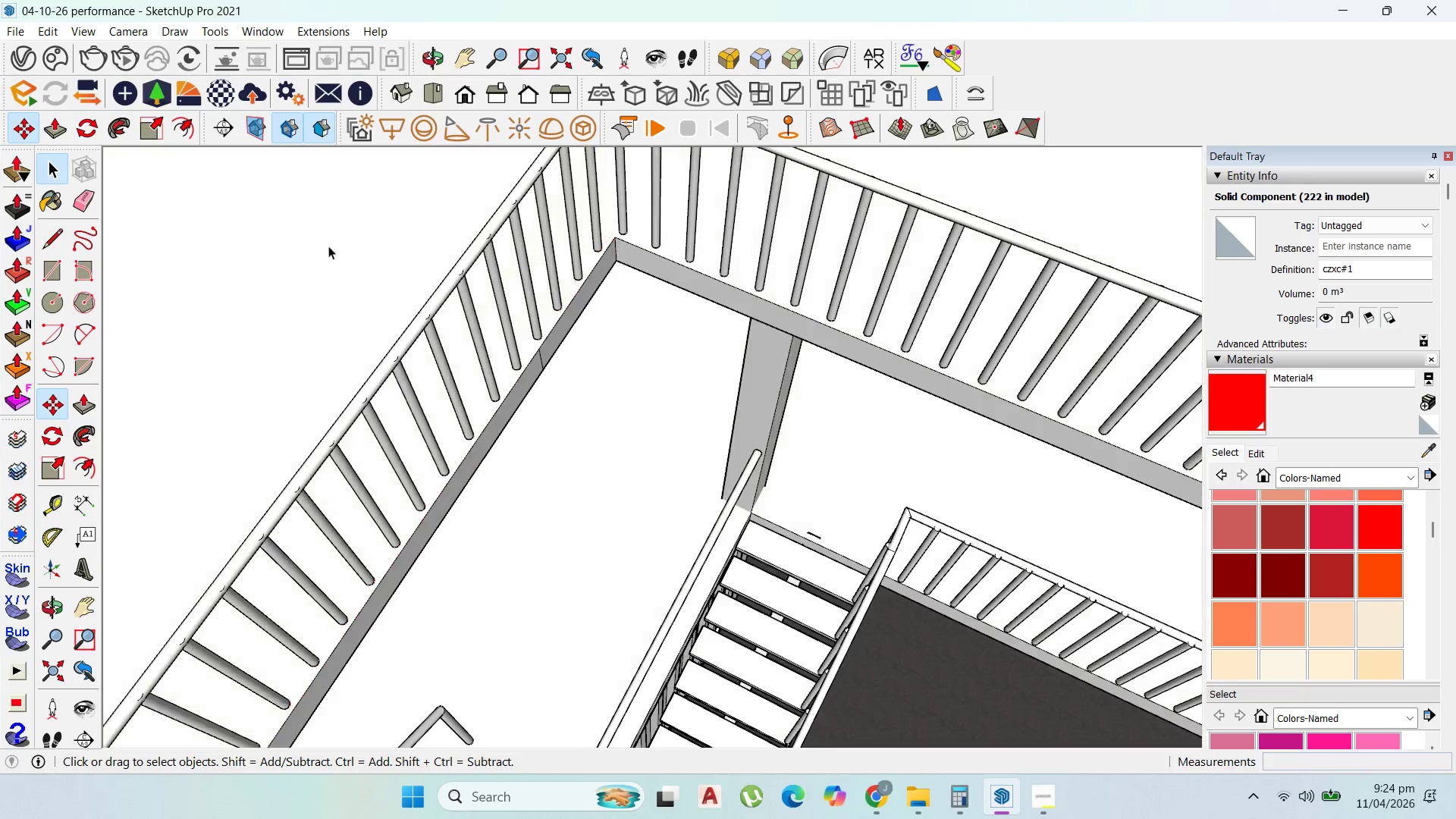 
key(Escape)
 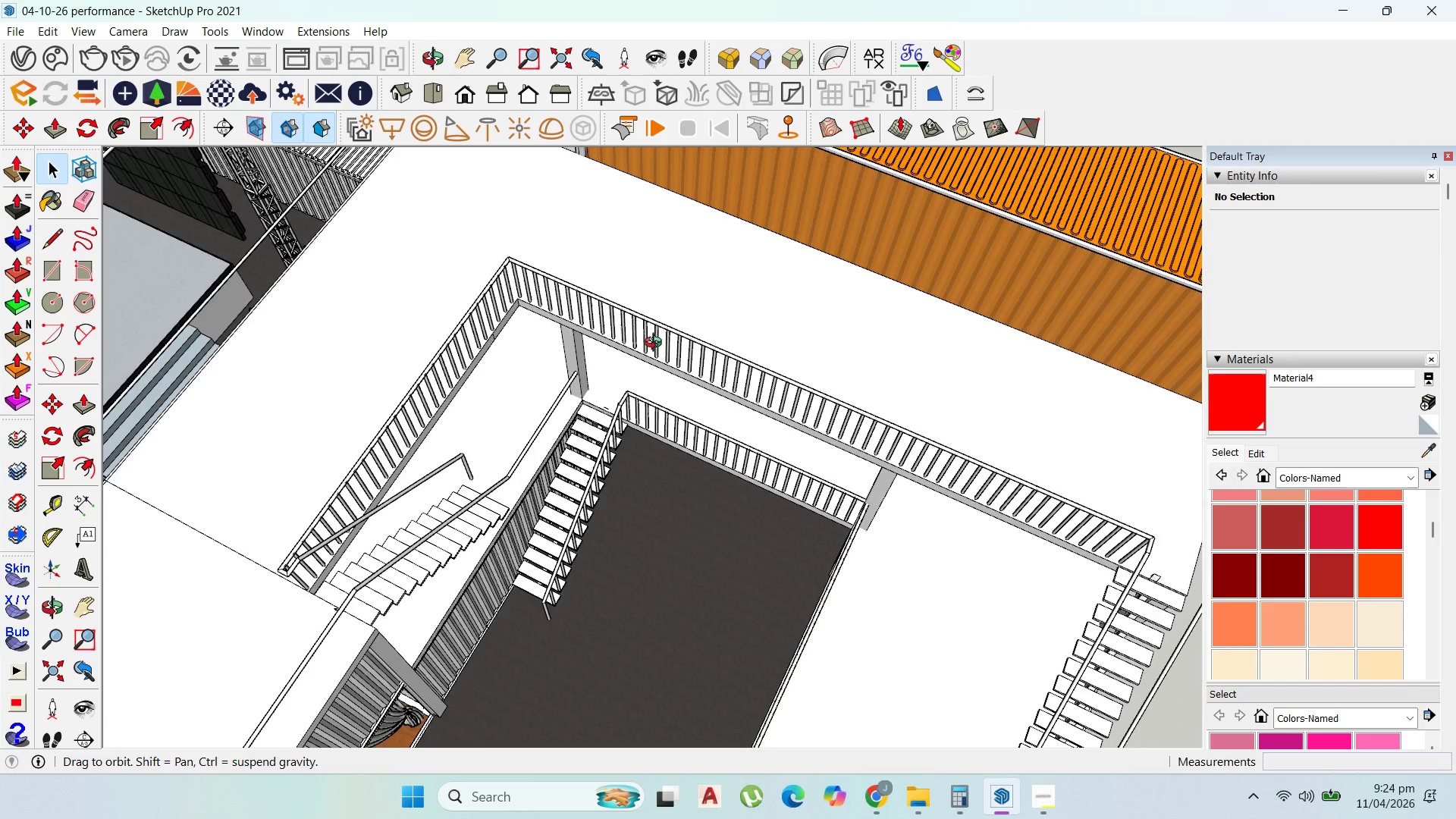 
scroll: coordinate [698, 341], scroll_direction: down, amount: 63.0
 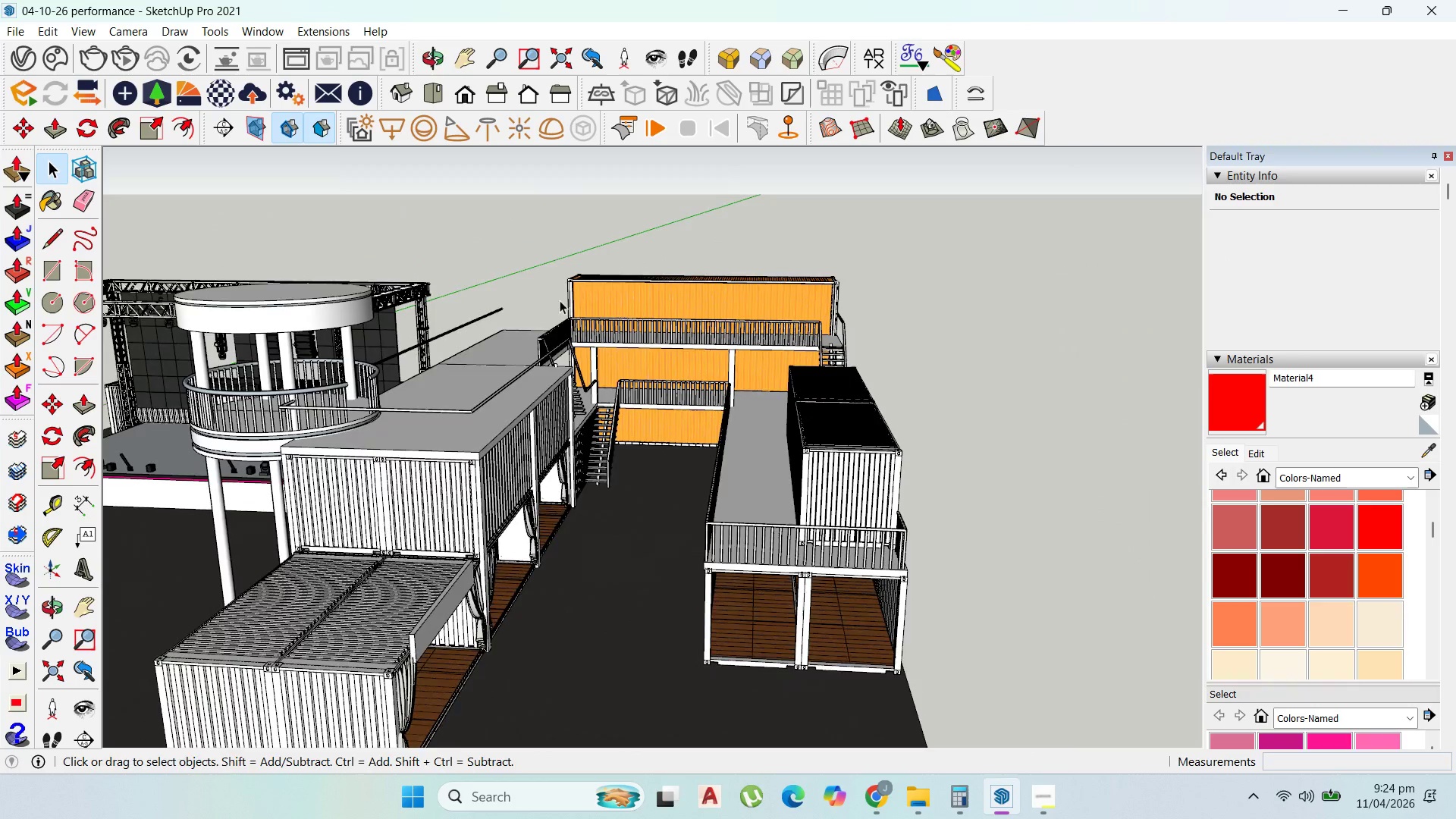 
scroll: coordinate [613, 438], scroll_direction: up, amount: 19.0
 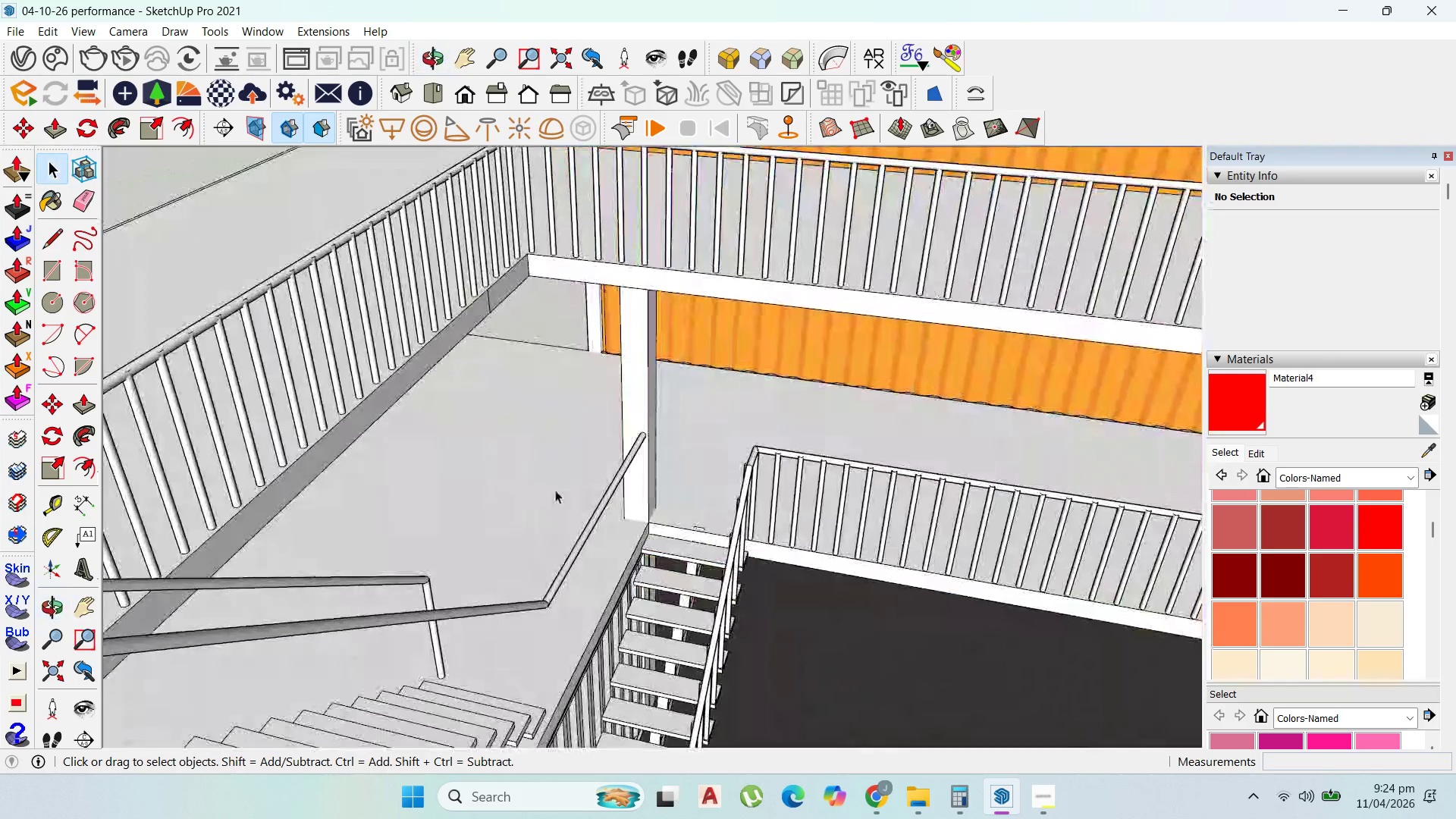 
scroll: coordinate [498, 374], scroll_direction: down, amount: 9.0
 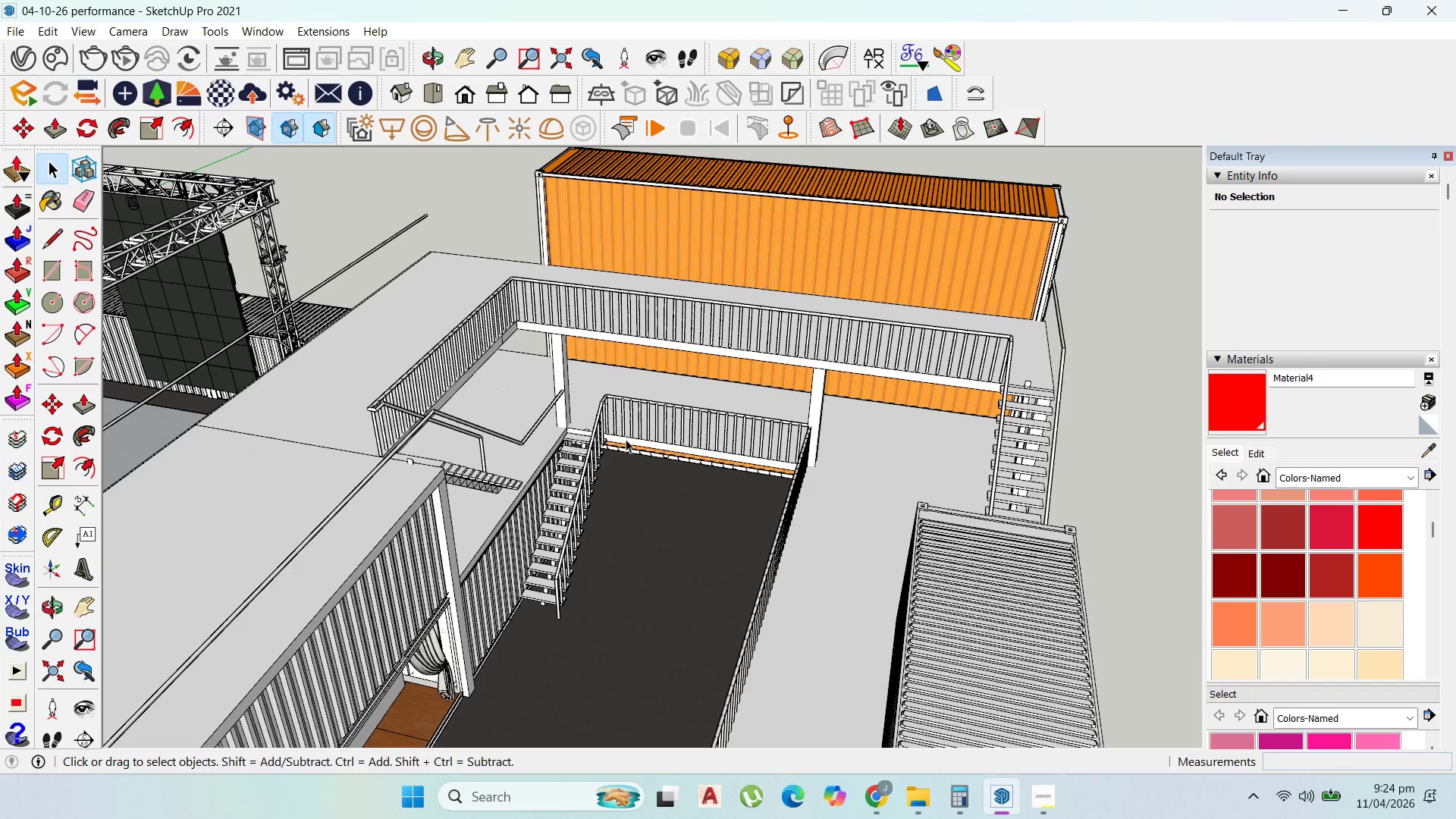 
scroll: coordinate [636, 439], scroll_direction: up, amount: 3.0
 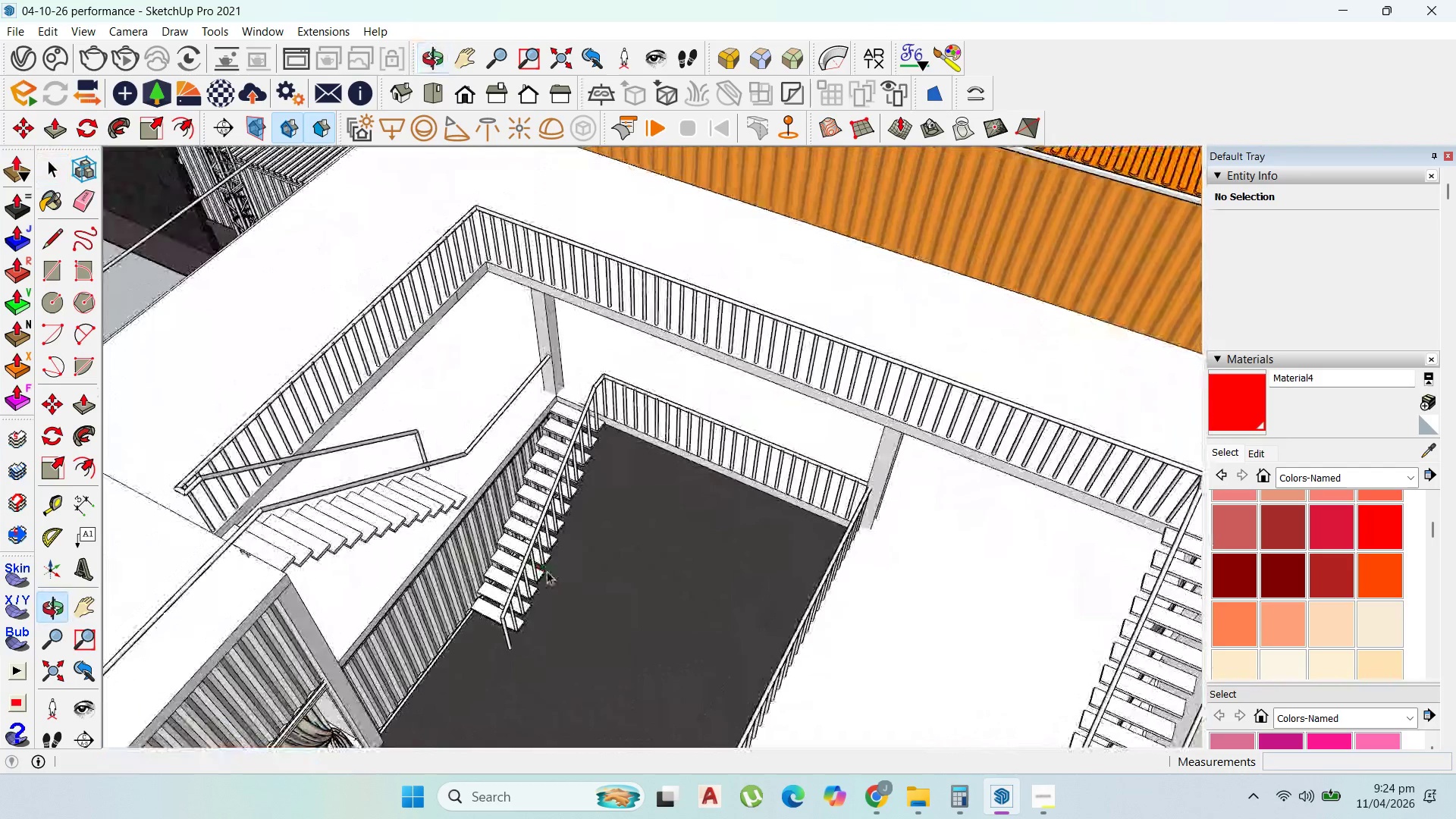 
left_click([716, 459])
 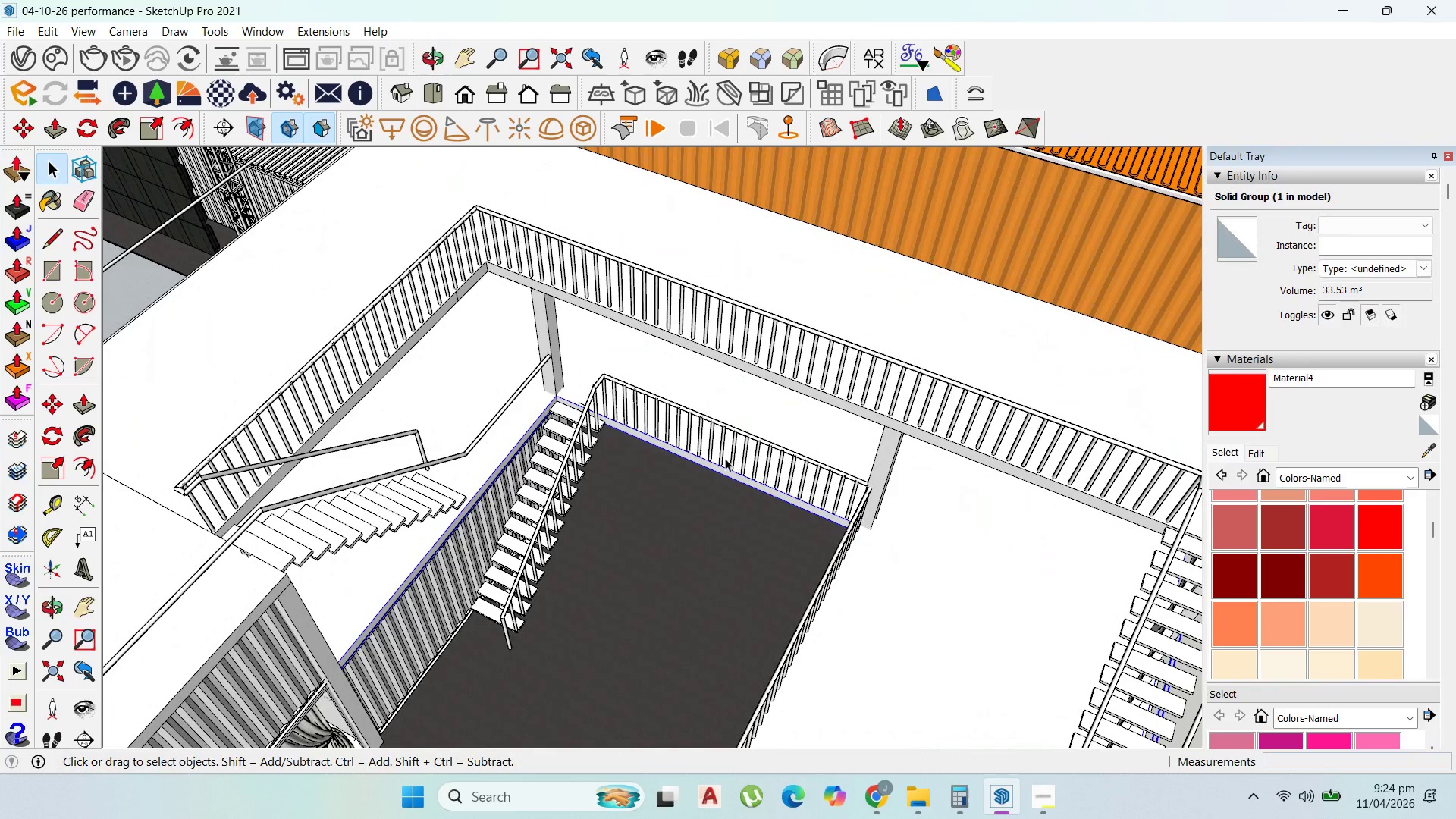 
left_click([725, 458])
 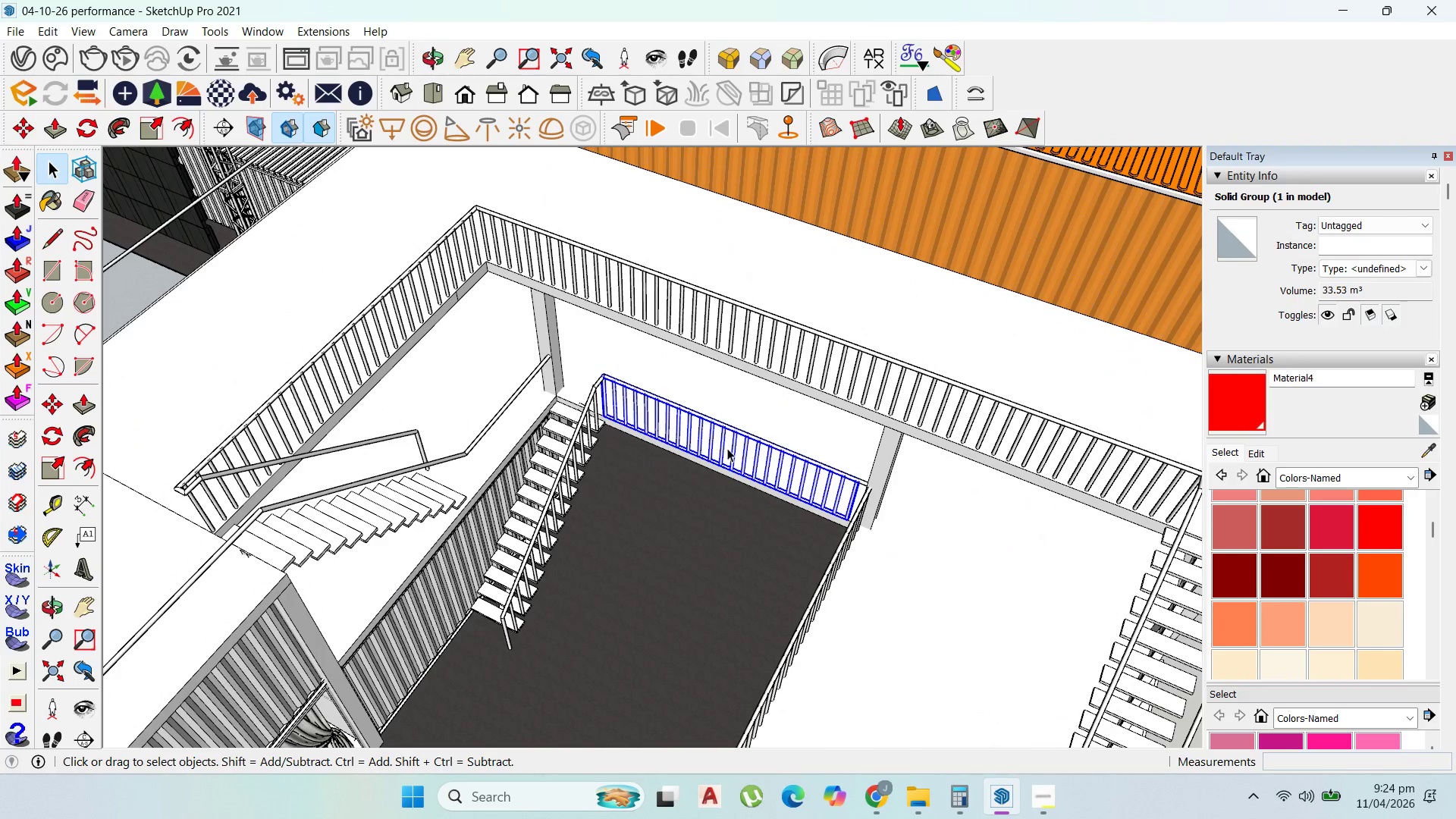 
scroll: coordinate [501, 487], scroll_direction: down, amount: 8.0
 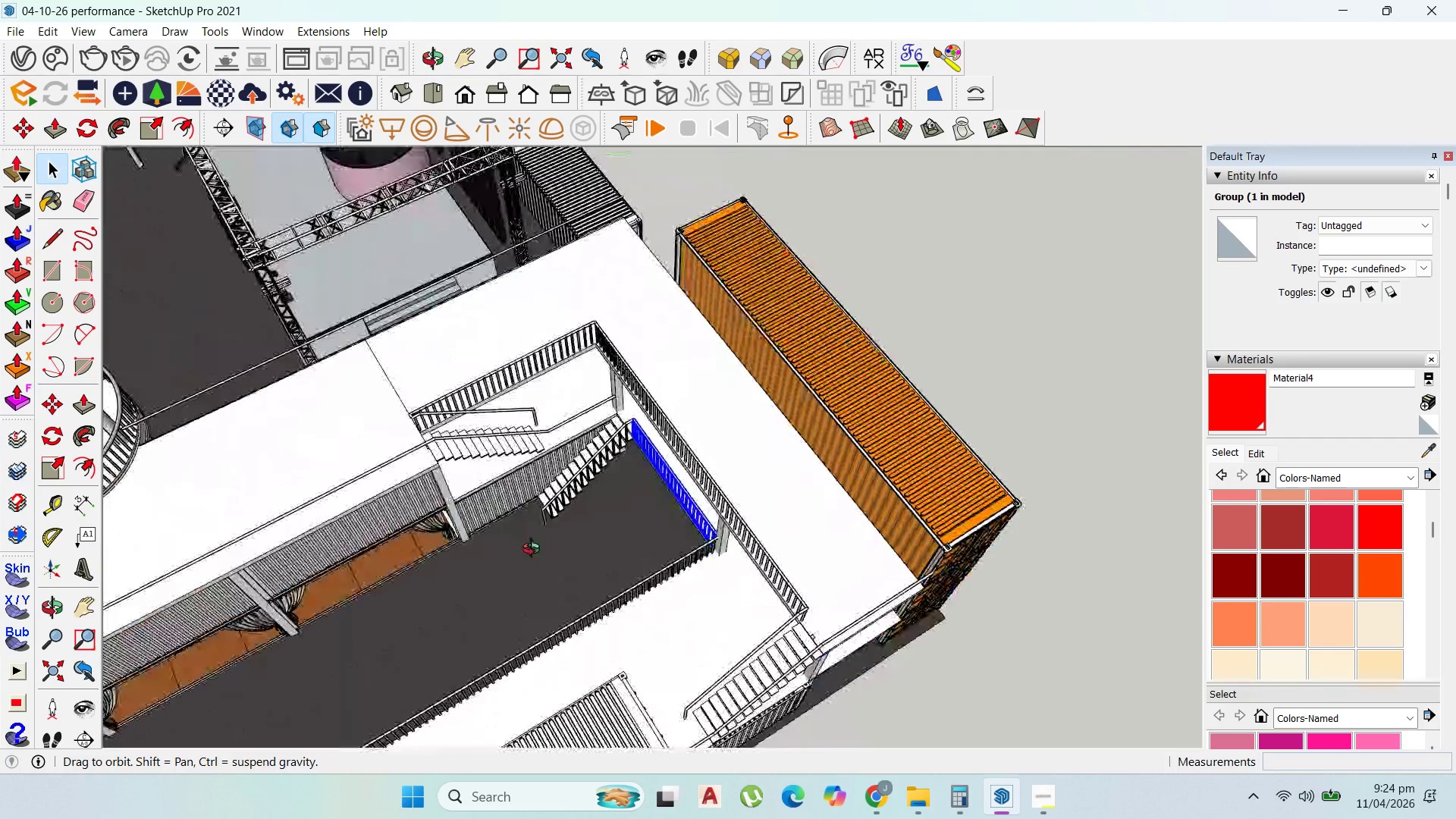 
scroll: coordinate [580, 481], scroll_direction: up, amount: 7.0
 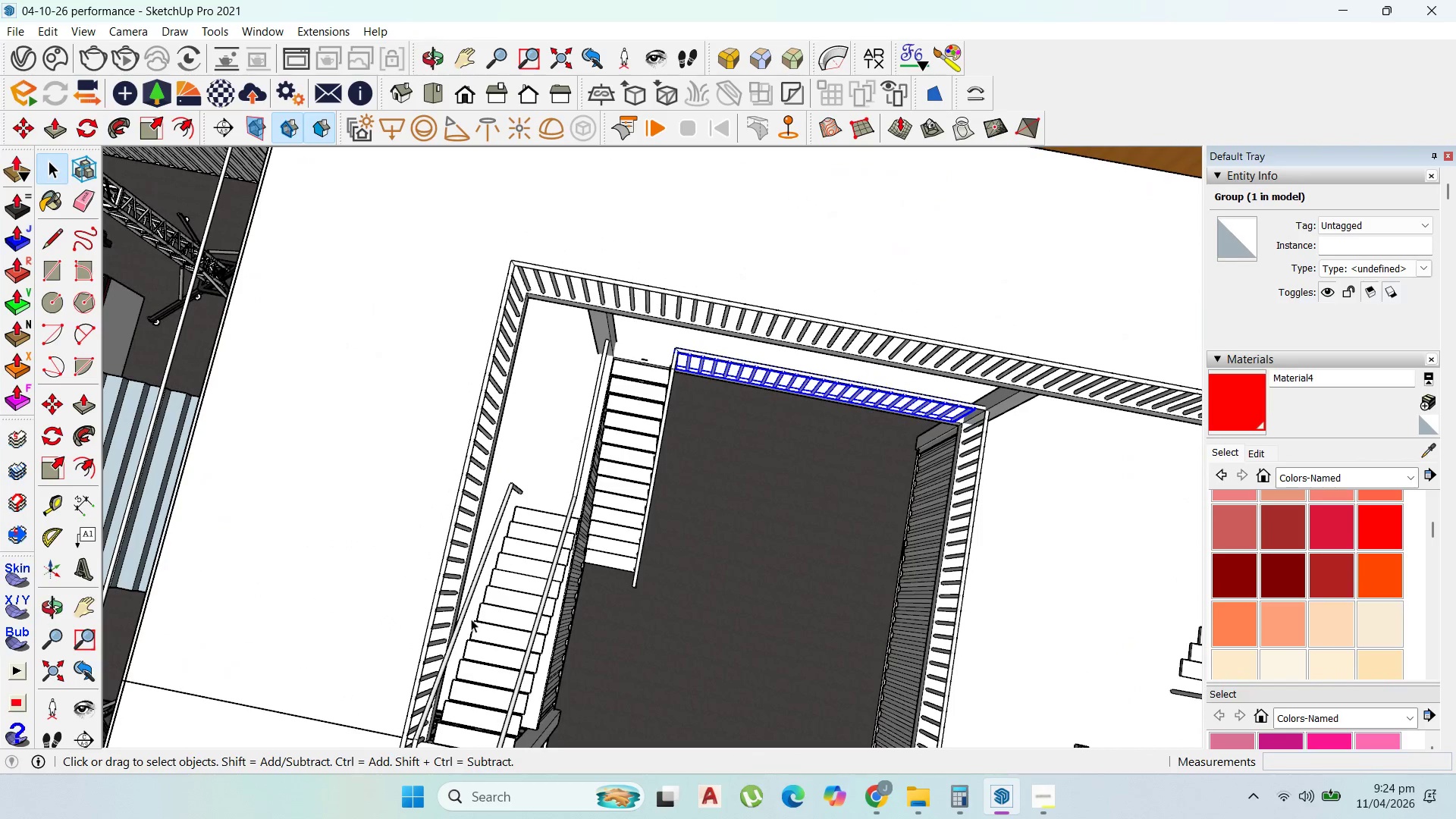 
scroll: coordinate [553, 451], scroll_direction: none, amount: 0.0
 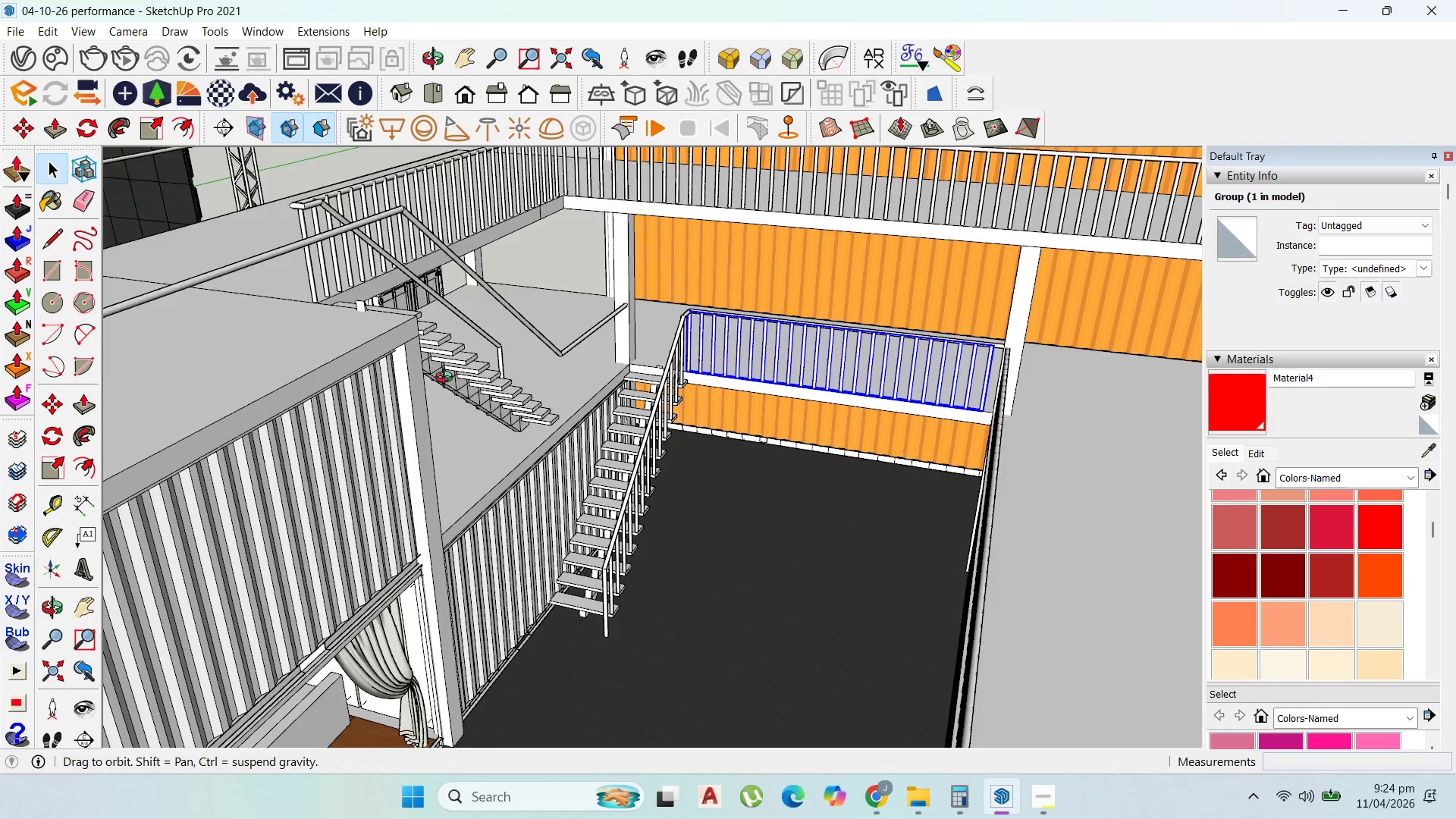 
scroll: coordinate [476, 422], scroll_direction: down, amount: 2.0
 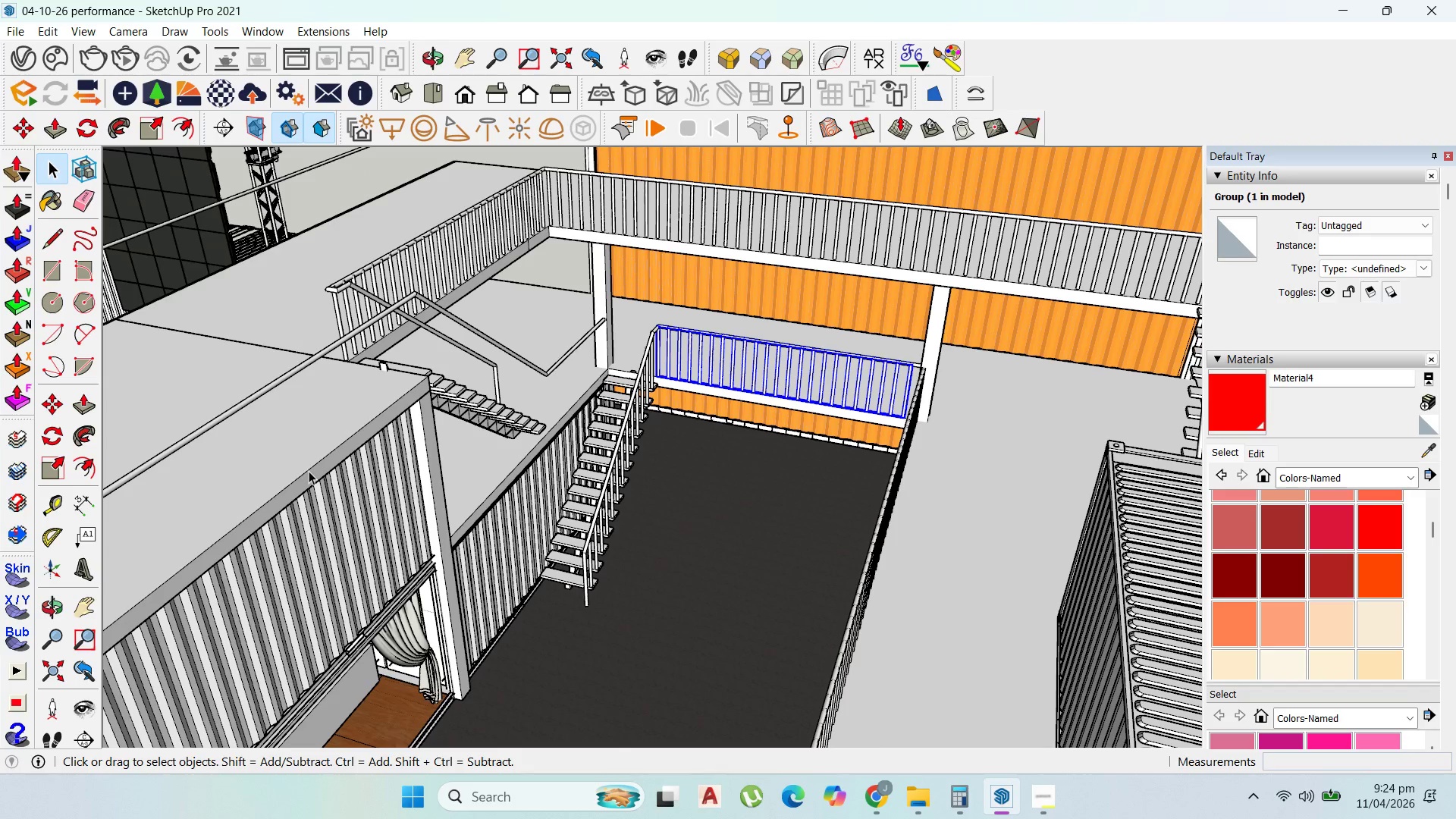 
wait(5.05)
 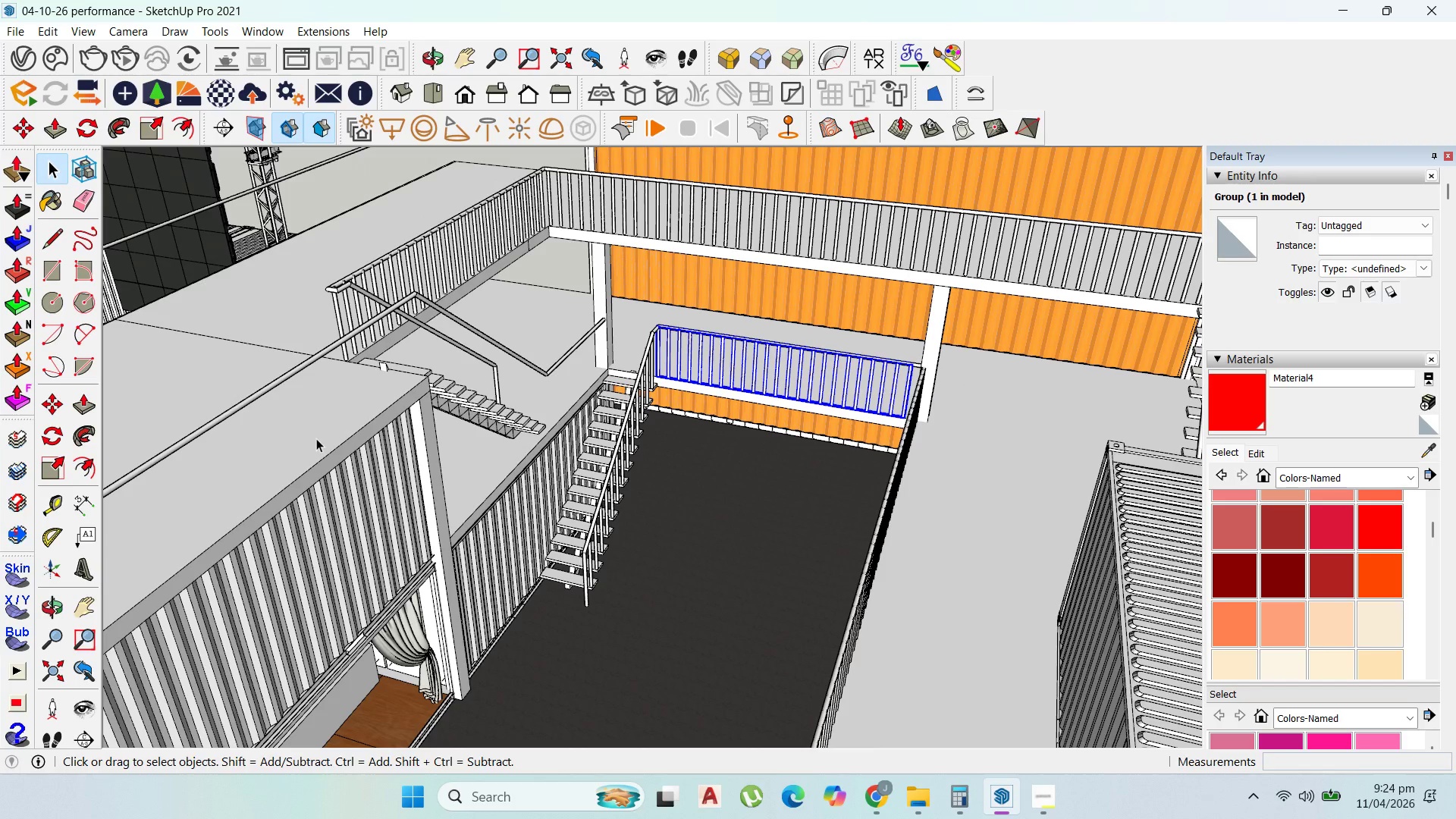 
hold_key(key=ControlLeft, duration=1.58)
 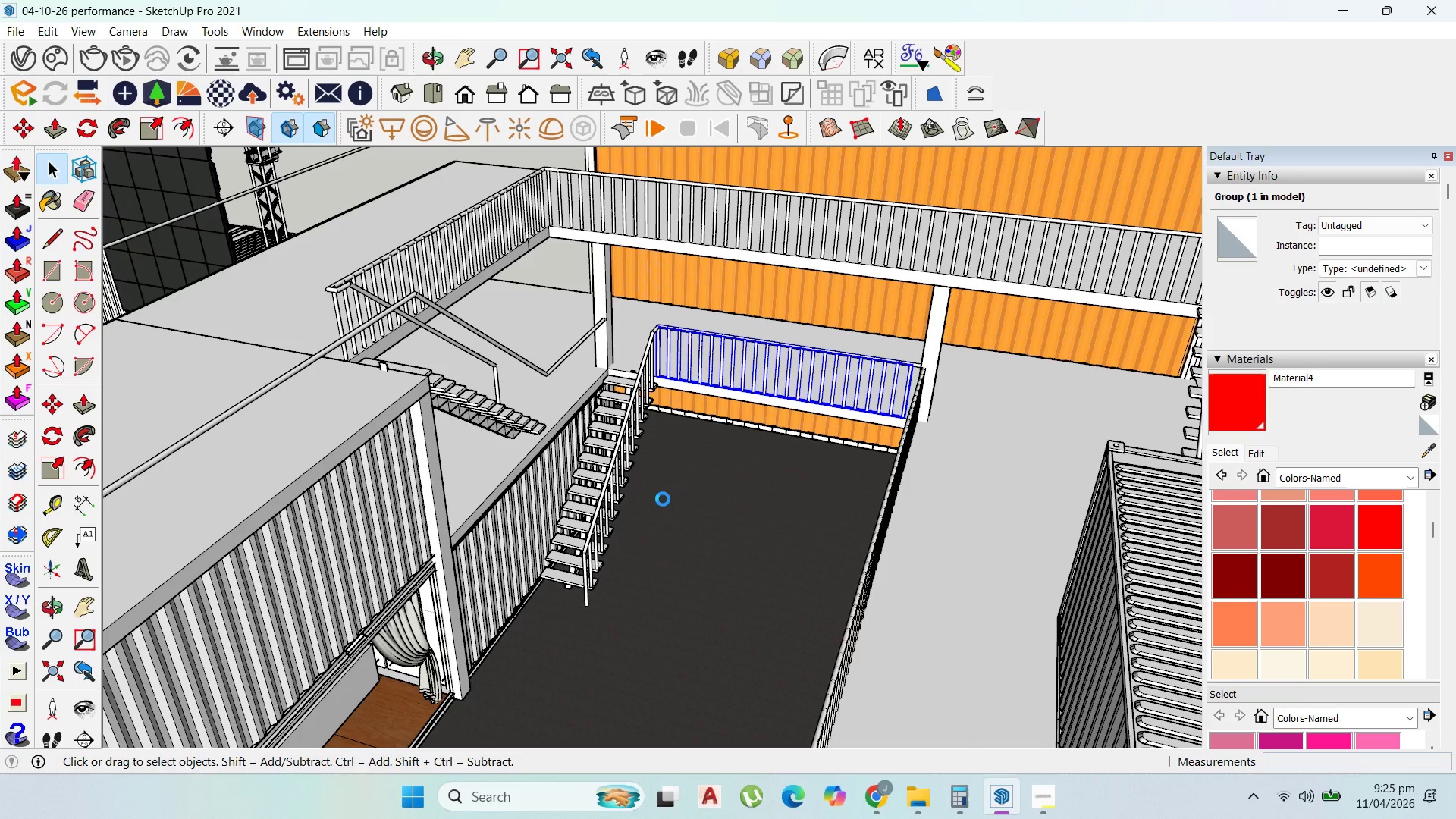 